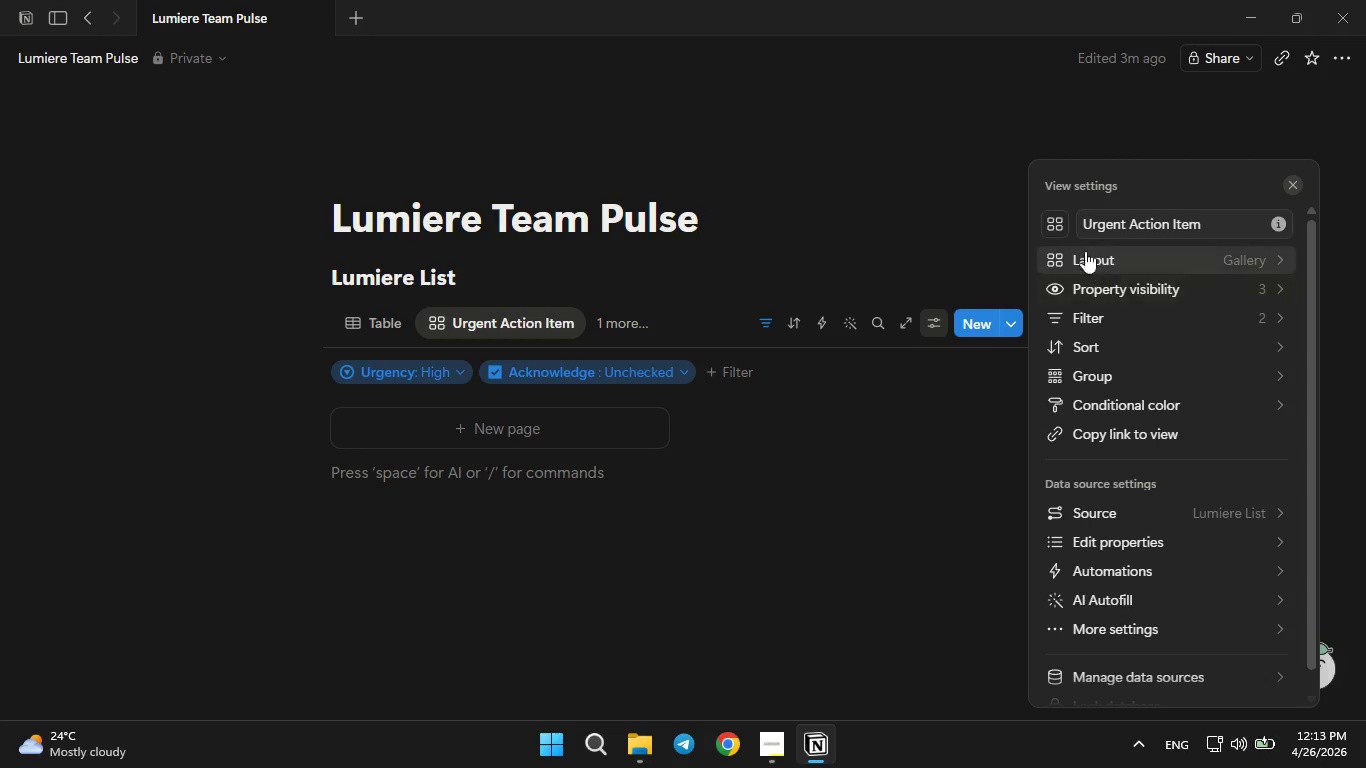 
left_click([1058, 217])
 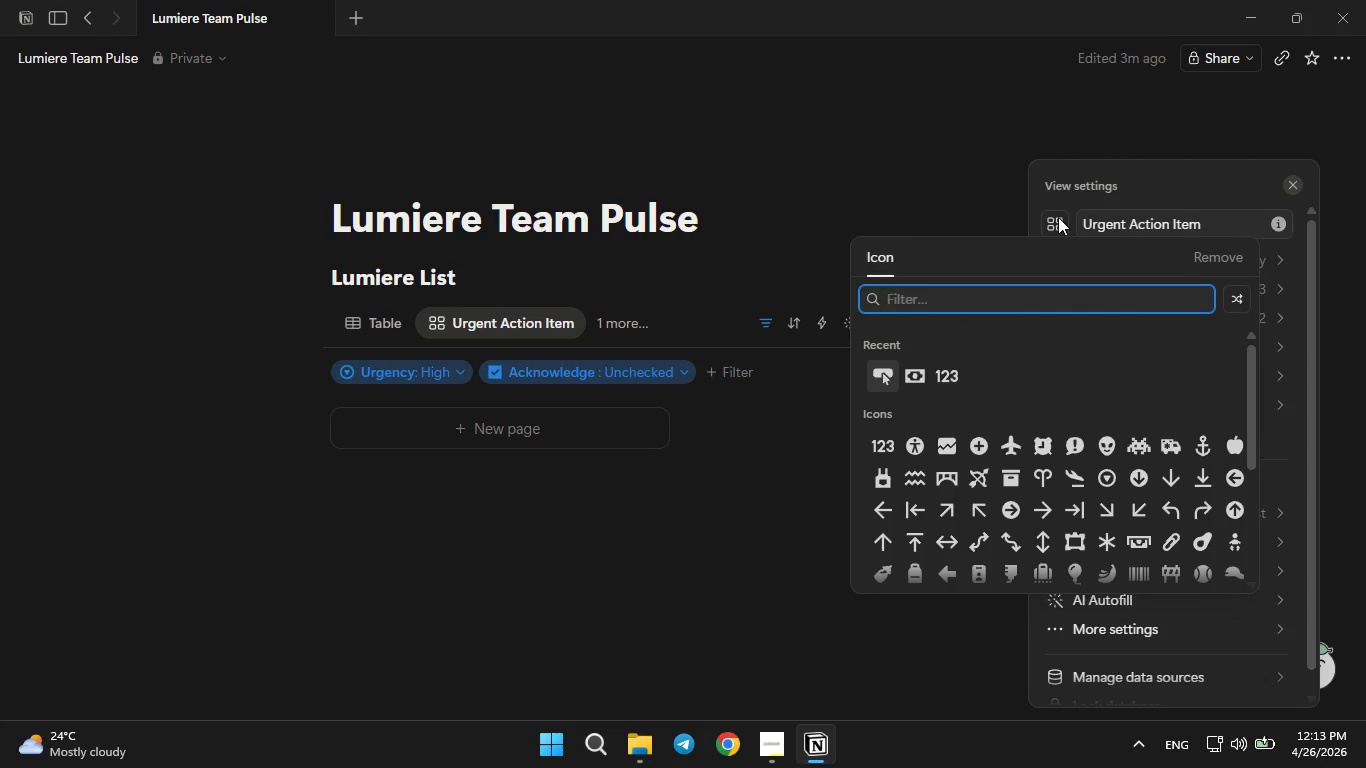 
left_click([1058, 217])
 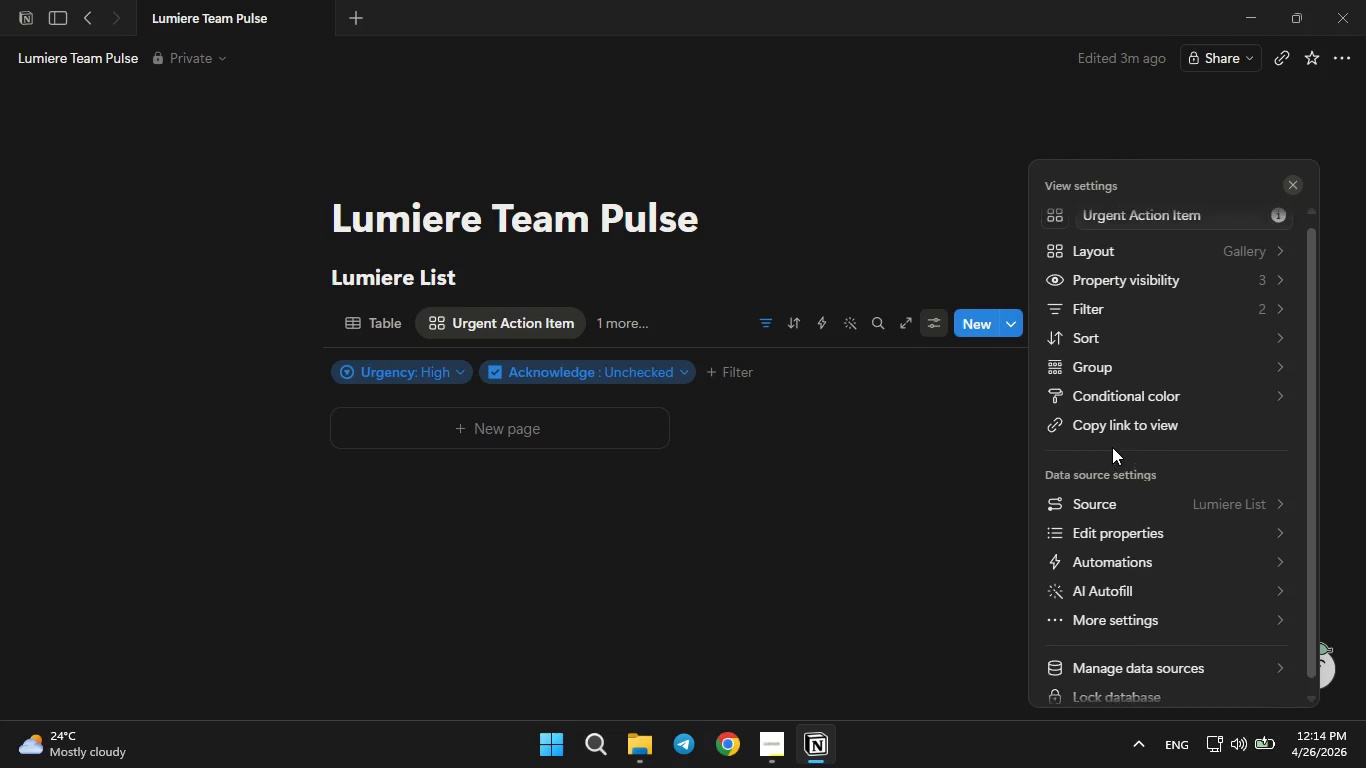 
wait(7.51)
 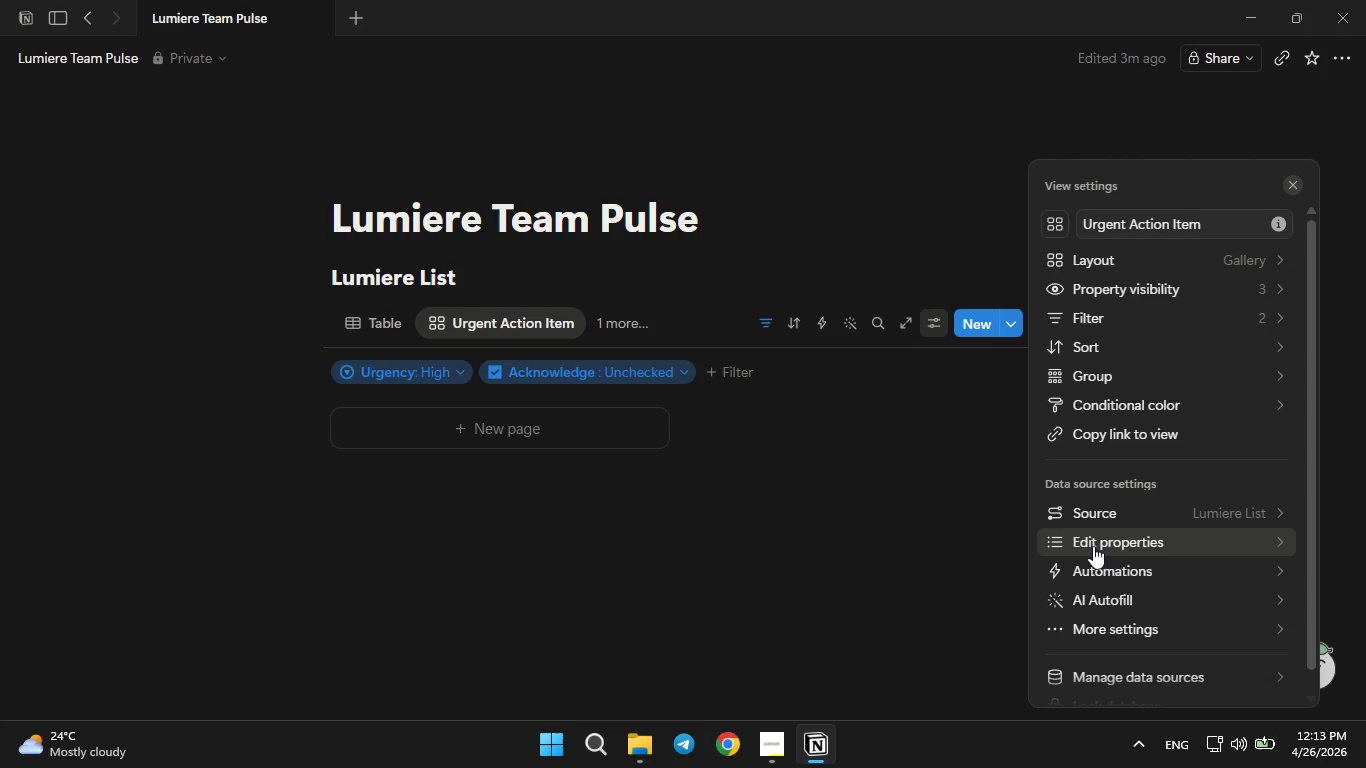 
left_click([1111, 262])
 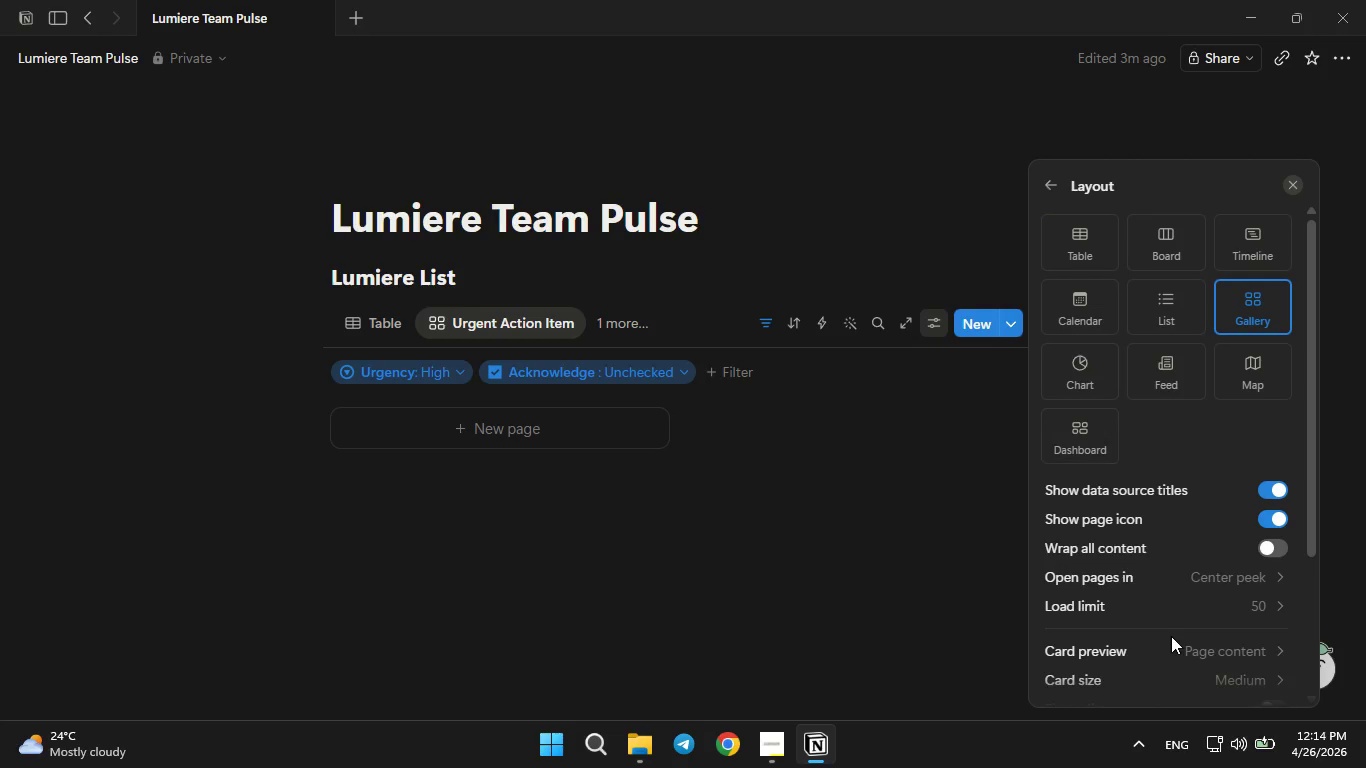 
left_click([1173, 652])
 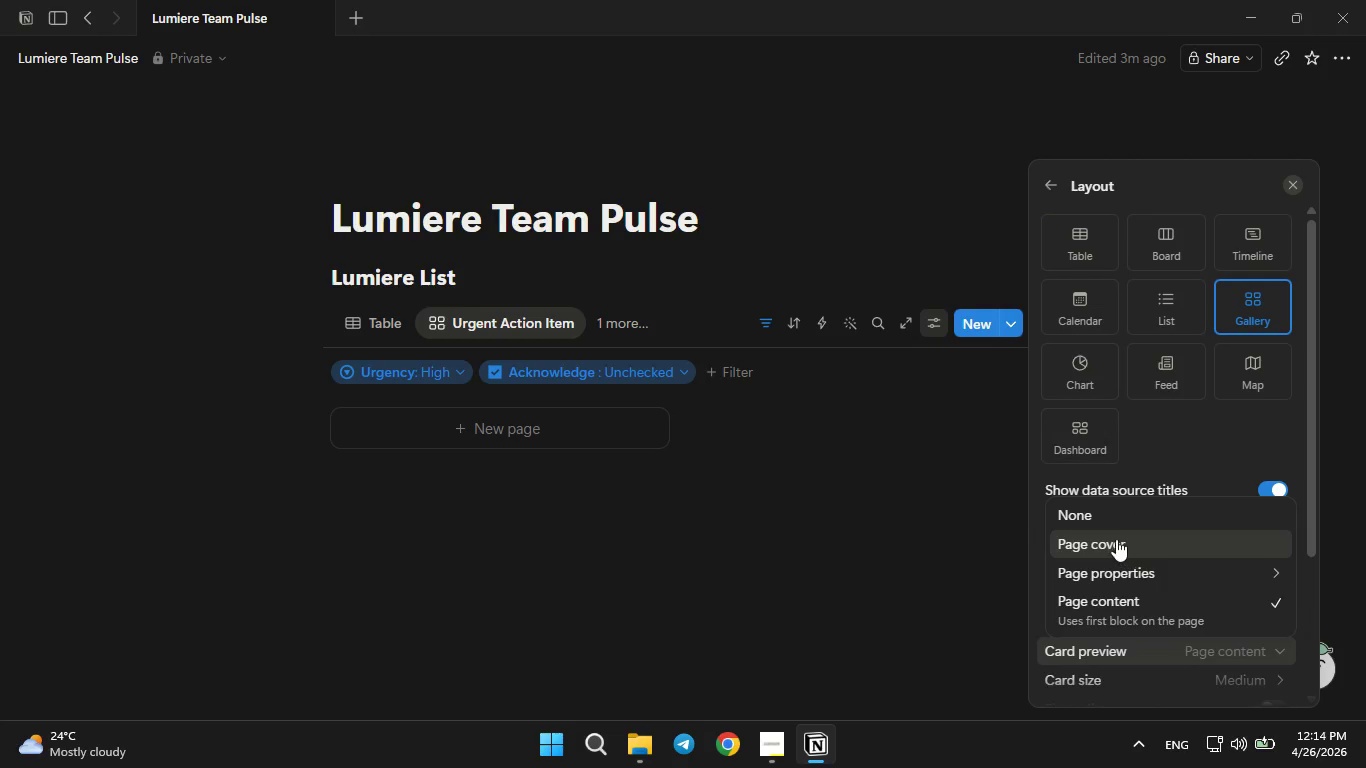 
left_click([1104, 524])
 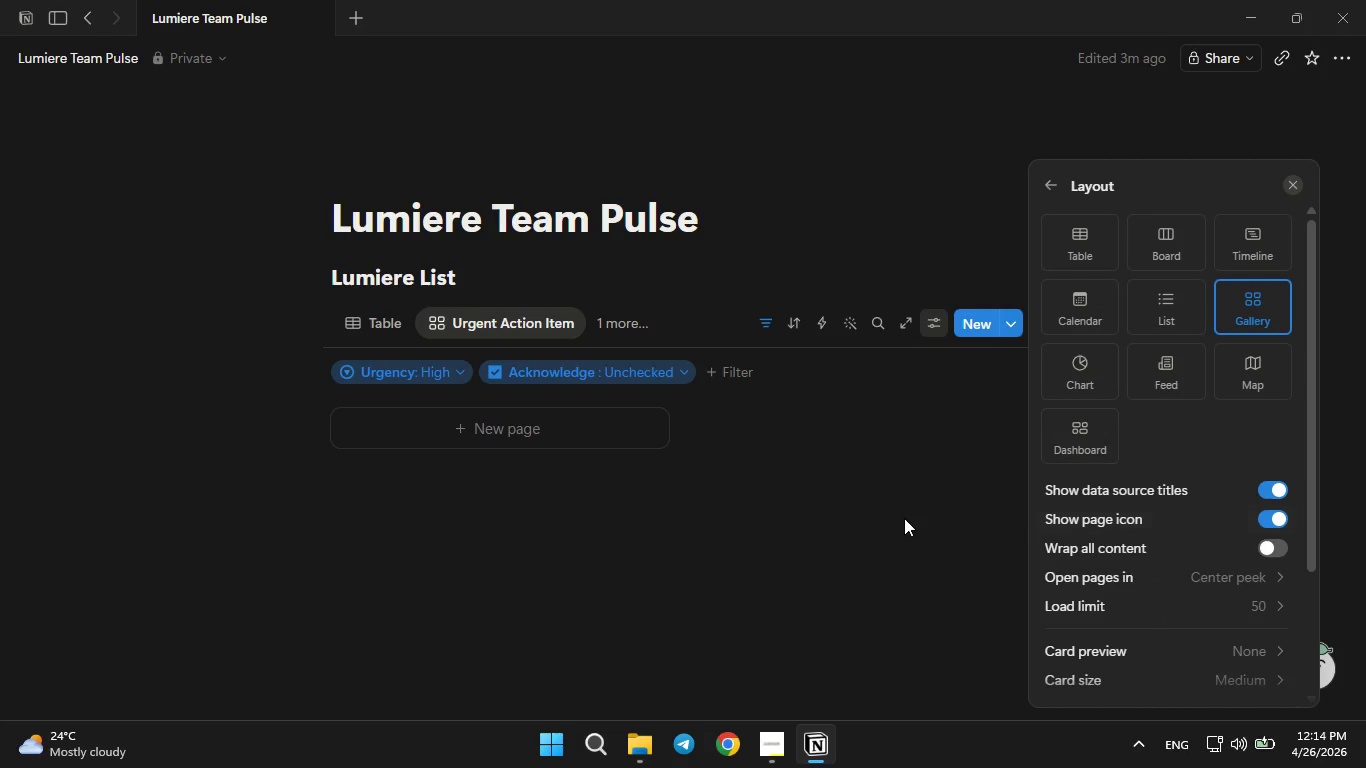 
left_click([902, 518])
 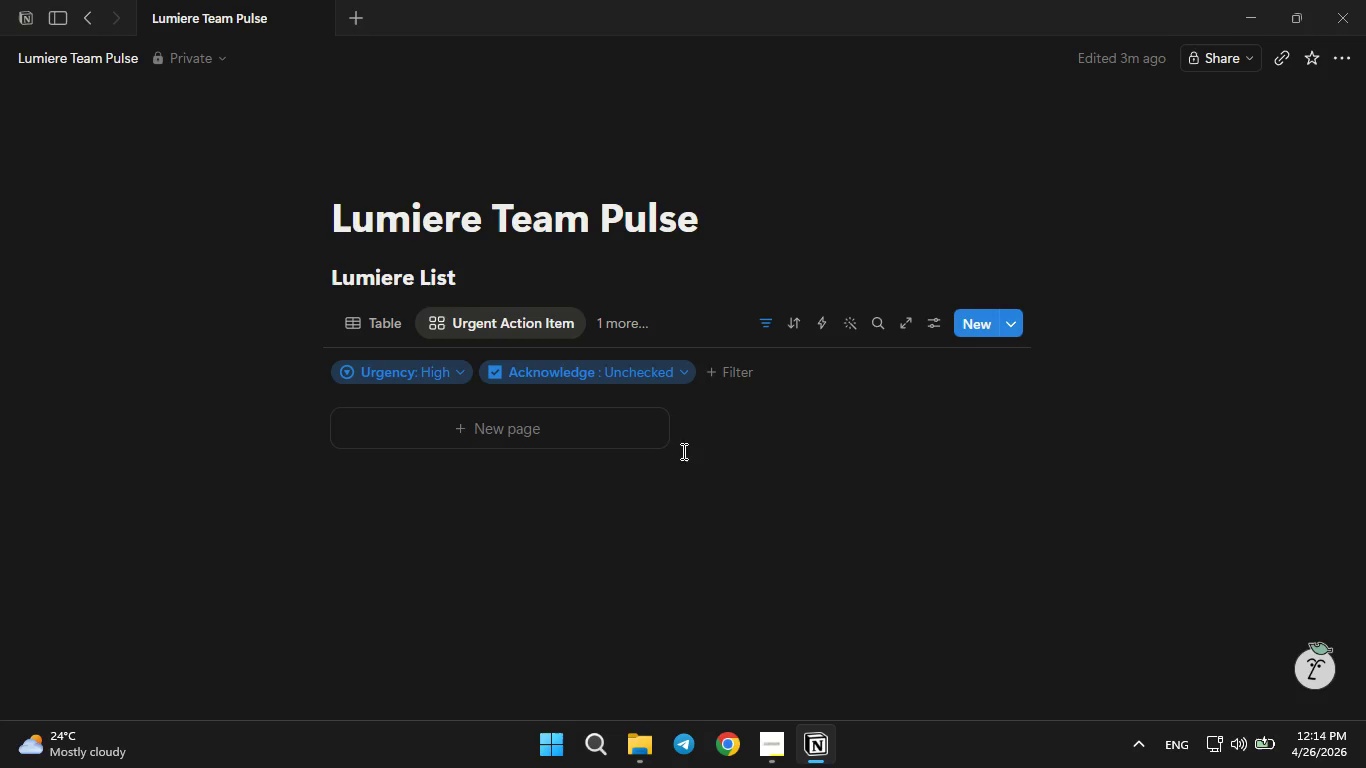 
wait(6.72)
 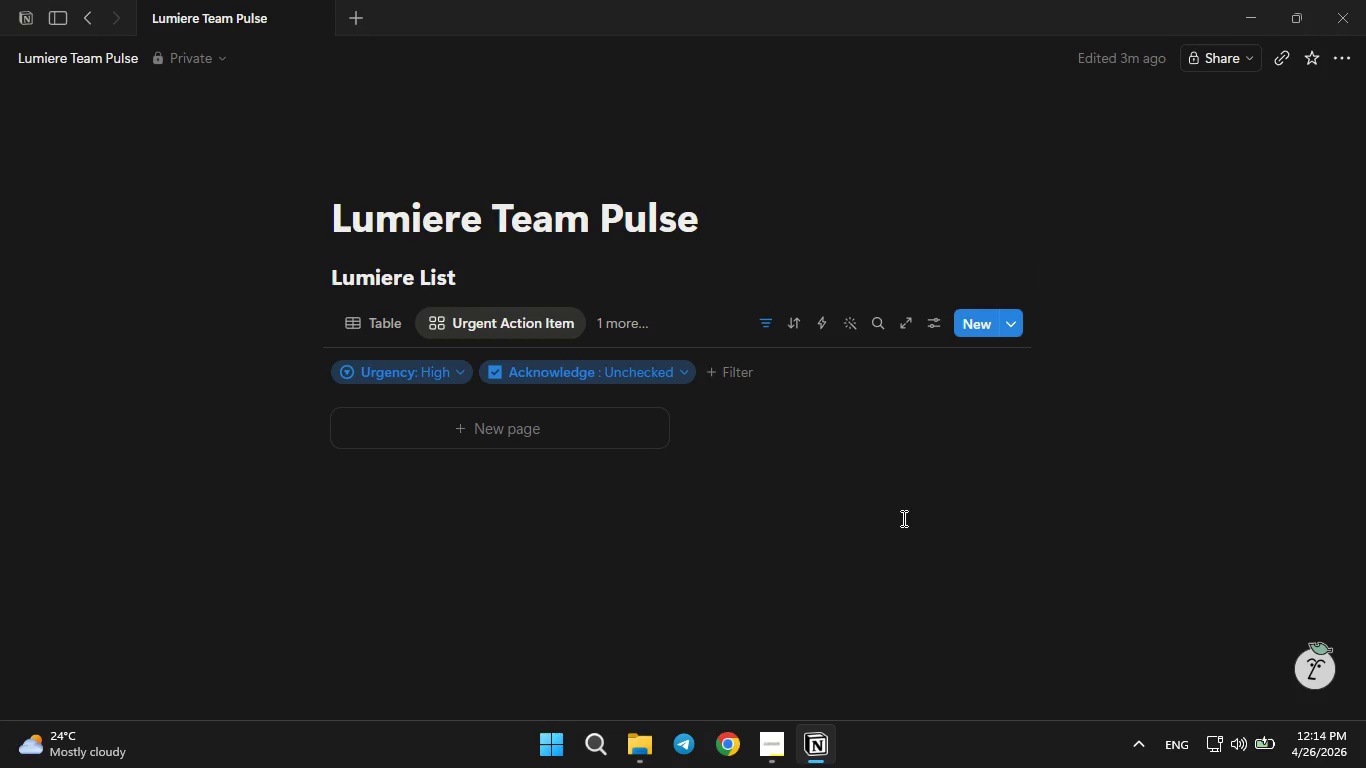 
left_click([650, 324])
 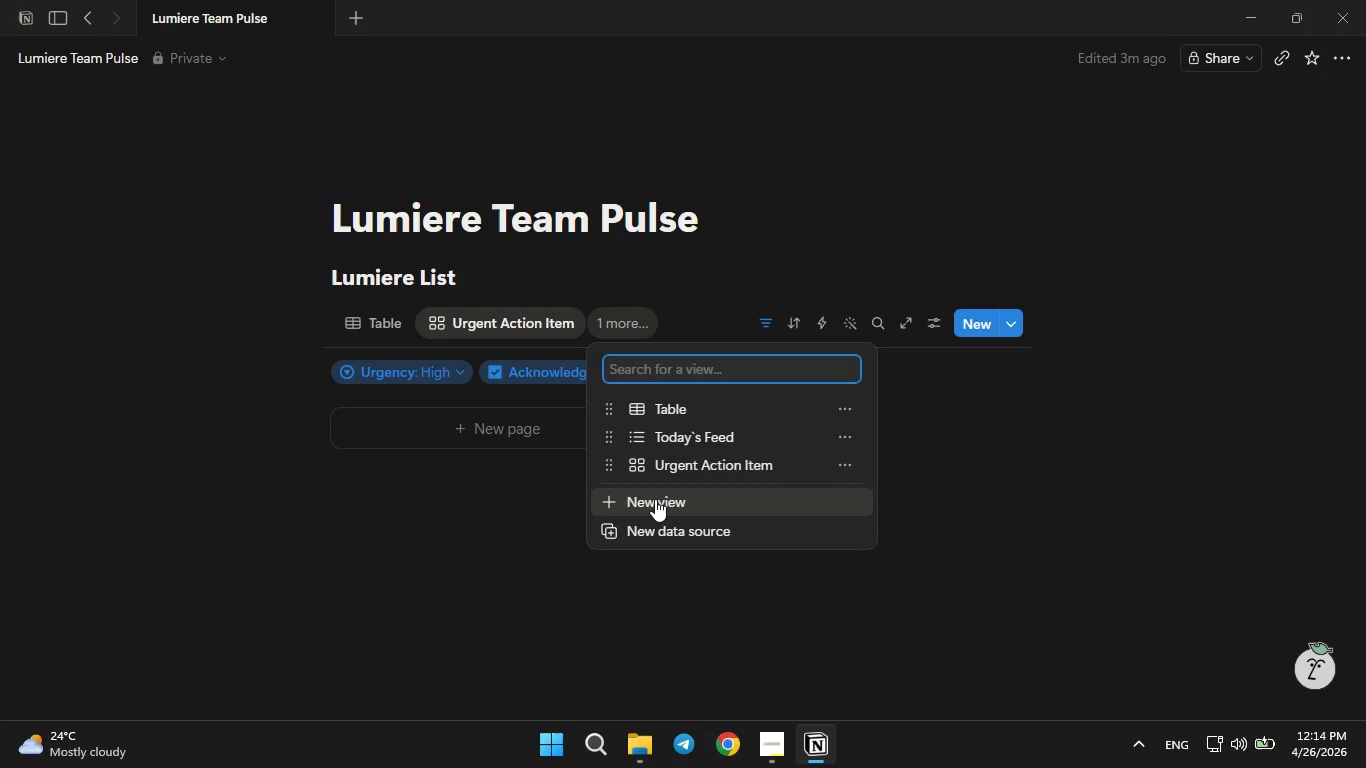 
left_click([655, 499])
 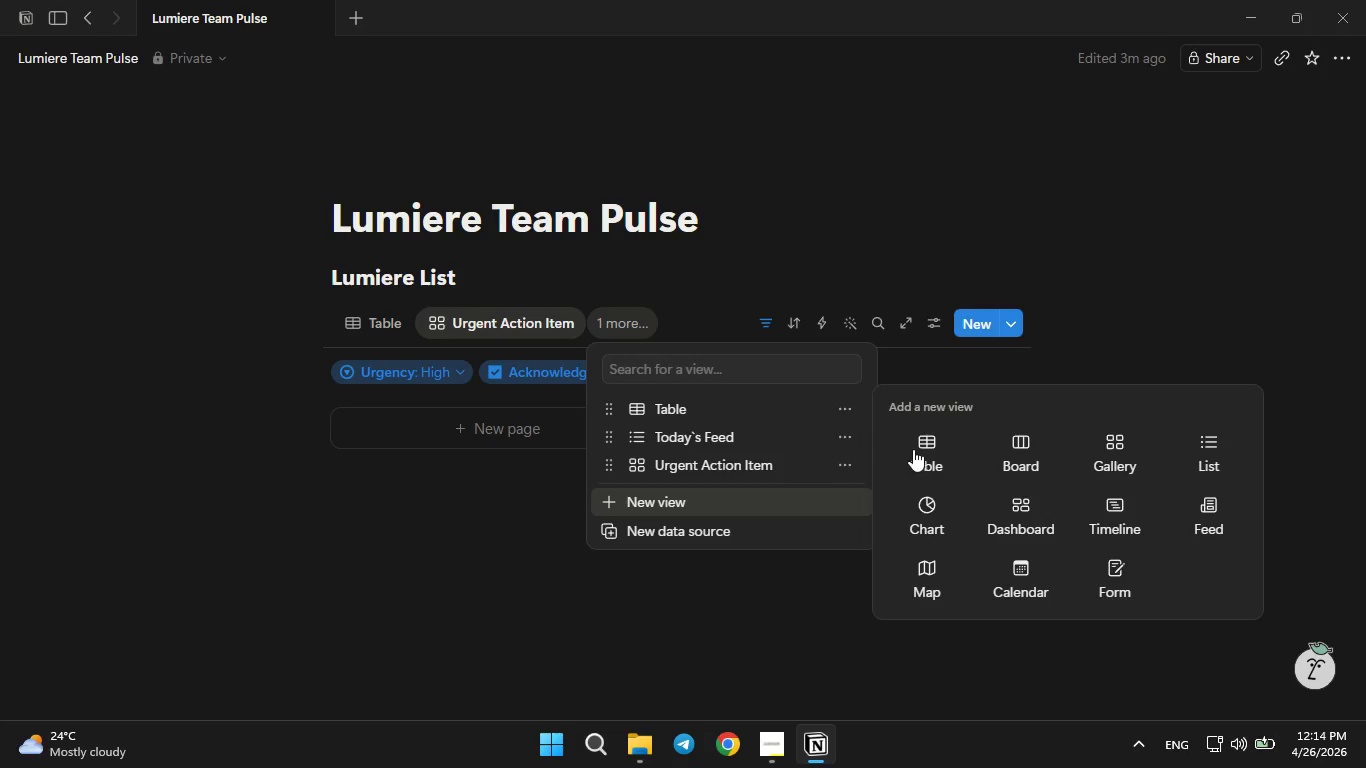 
mouse_move([1010, 476])
 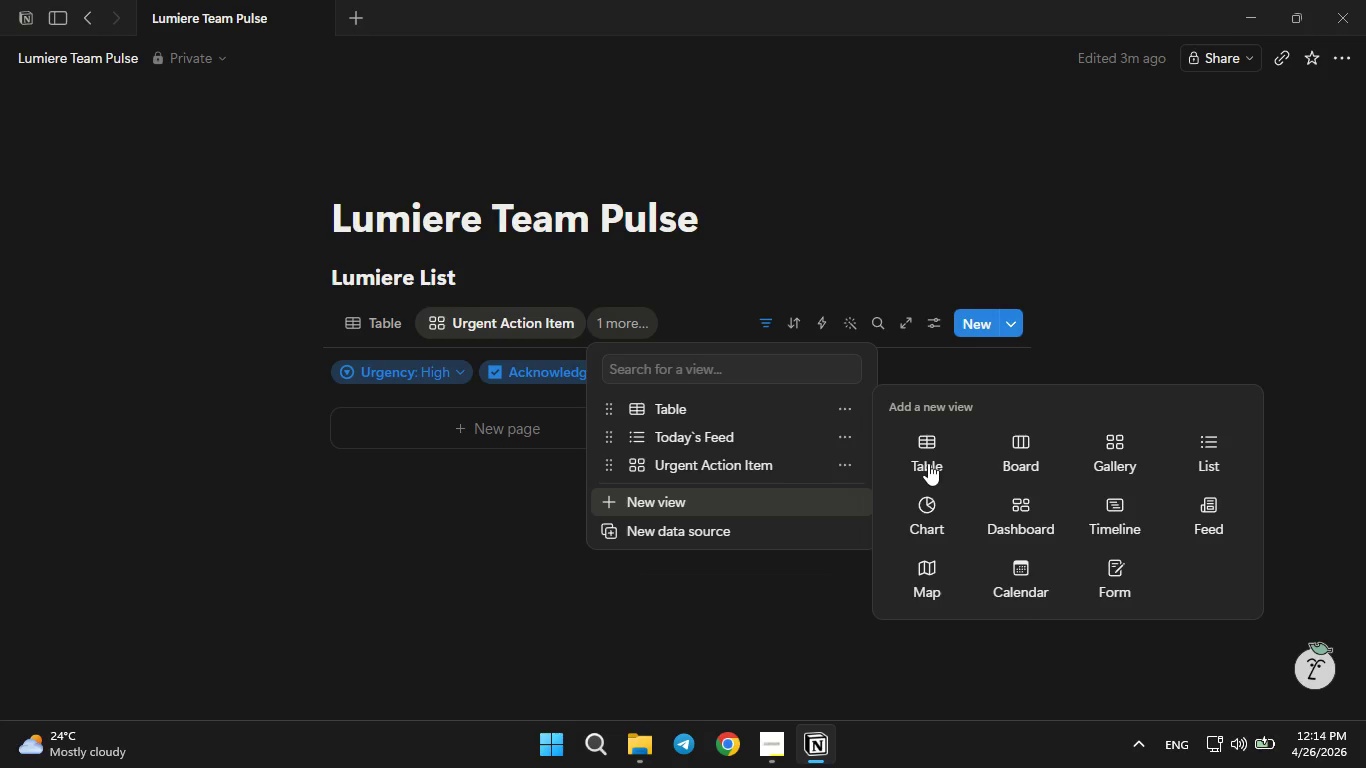 
left_click([928, 463])
 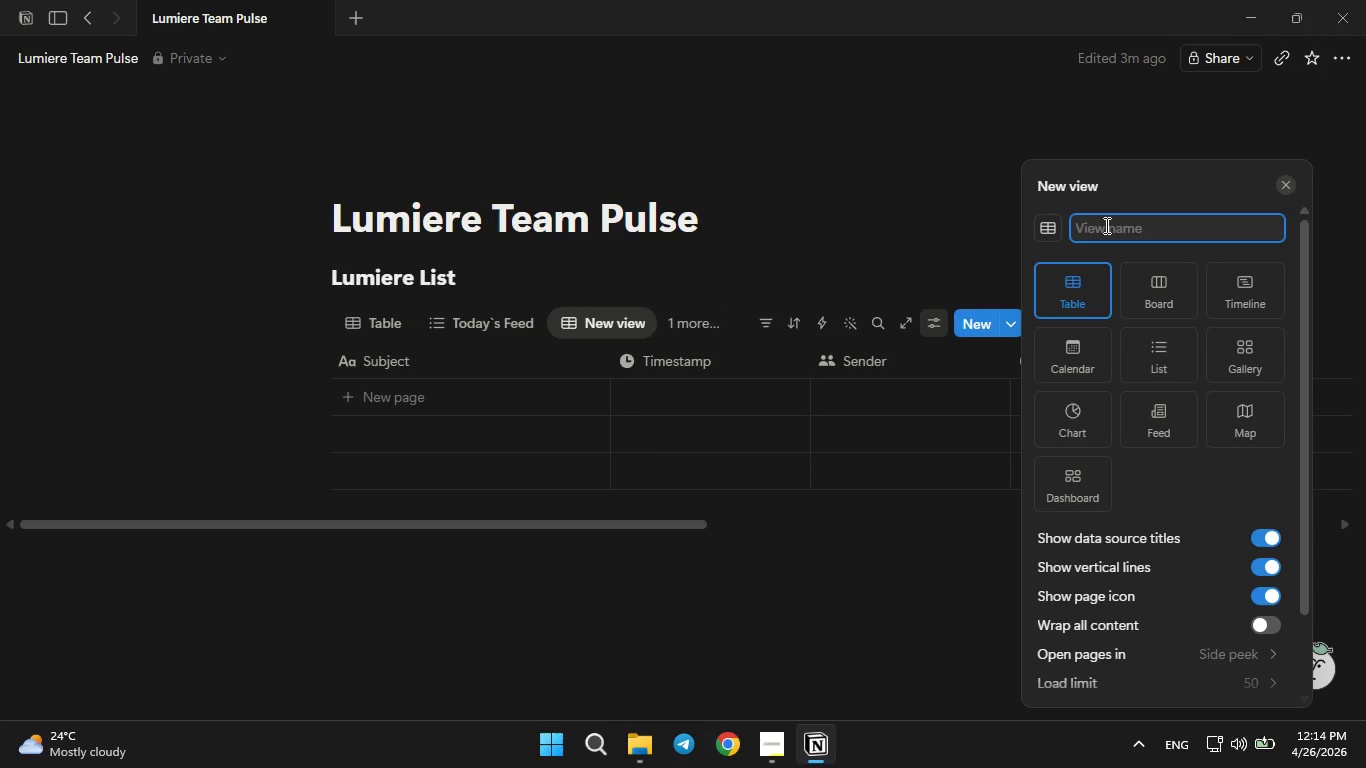 
type(Handoff Archive)
 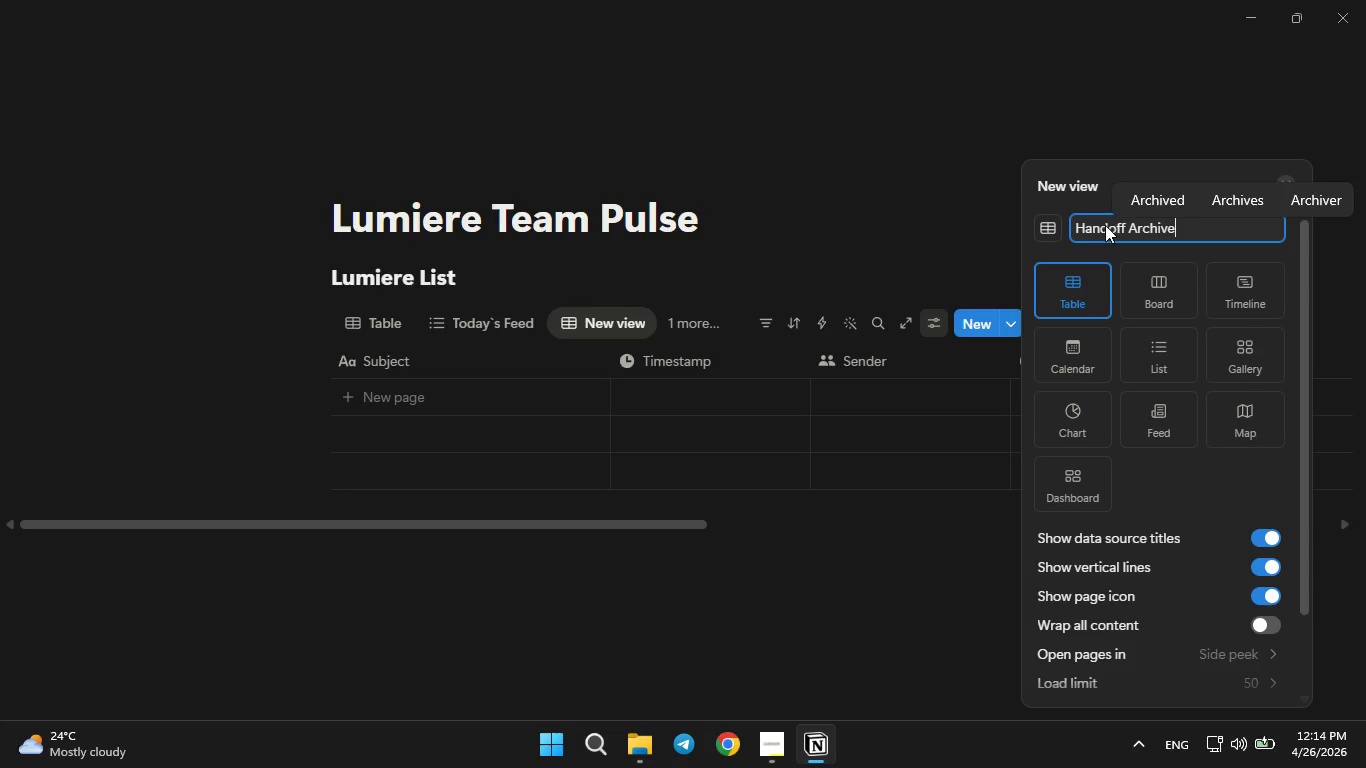 
mouse_move([1180, 572])
 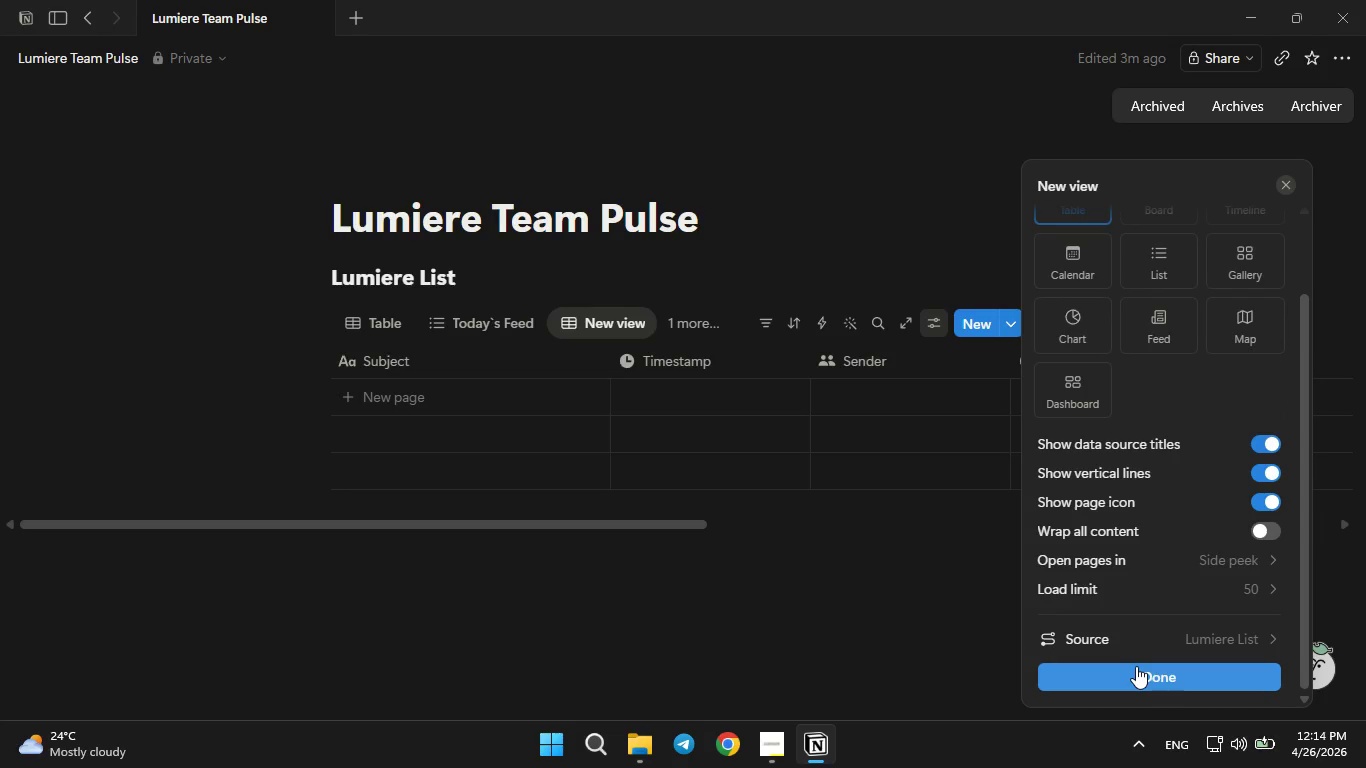 
left_click([1136, 666])
 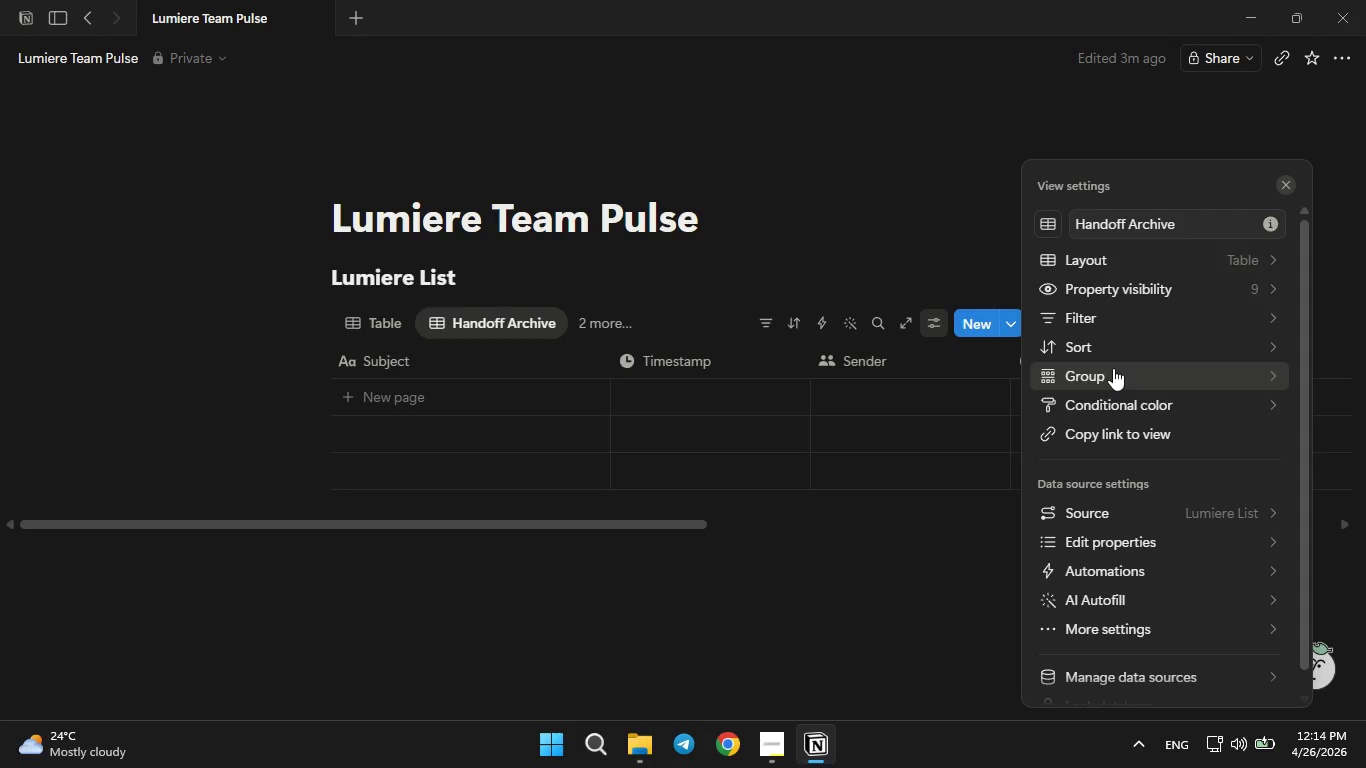 
left_click([1113, 368])
 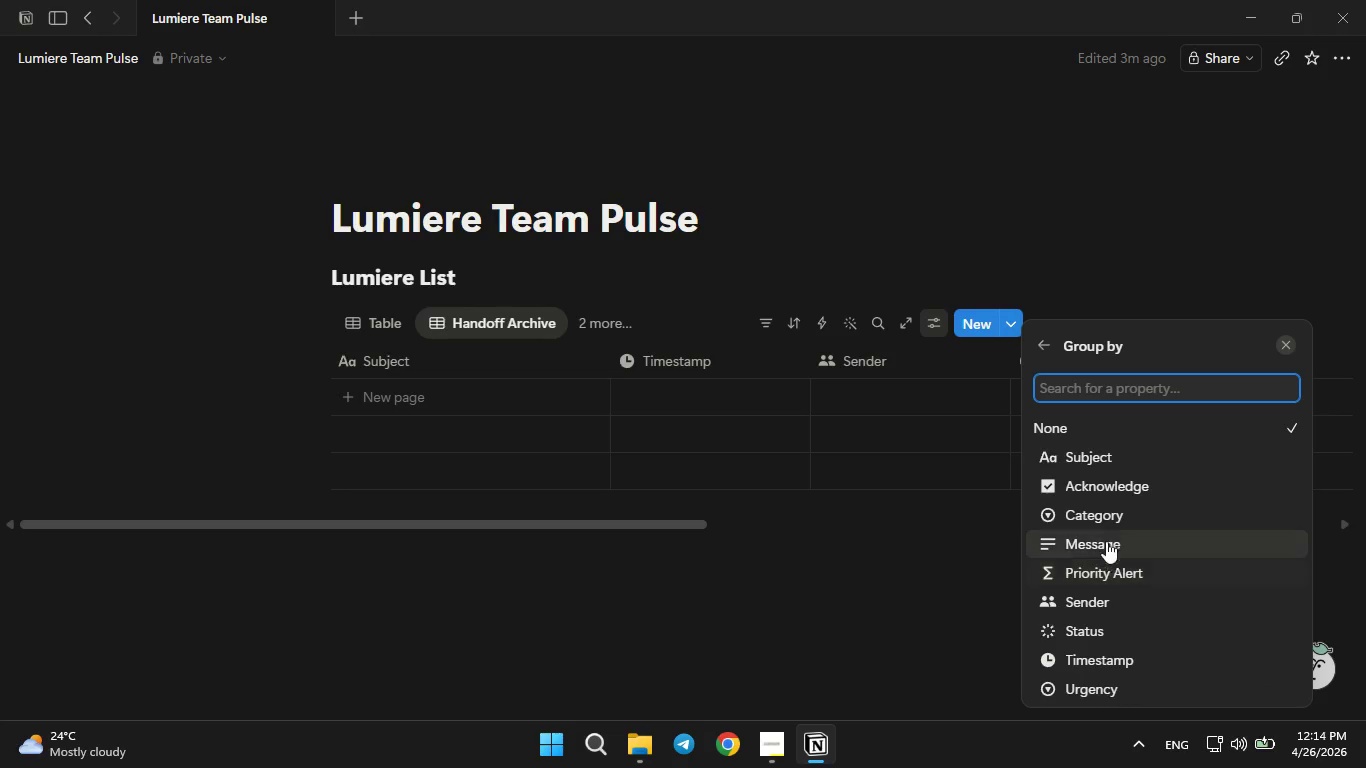 
left_click([1092, 514])
 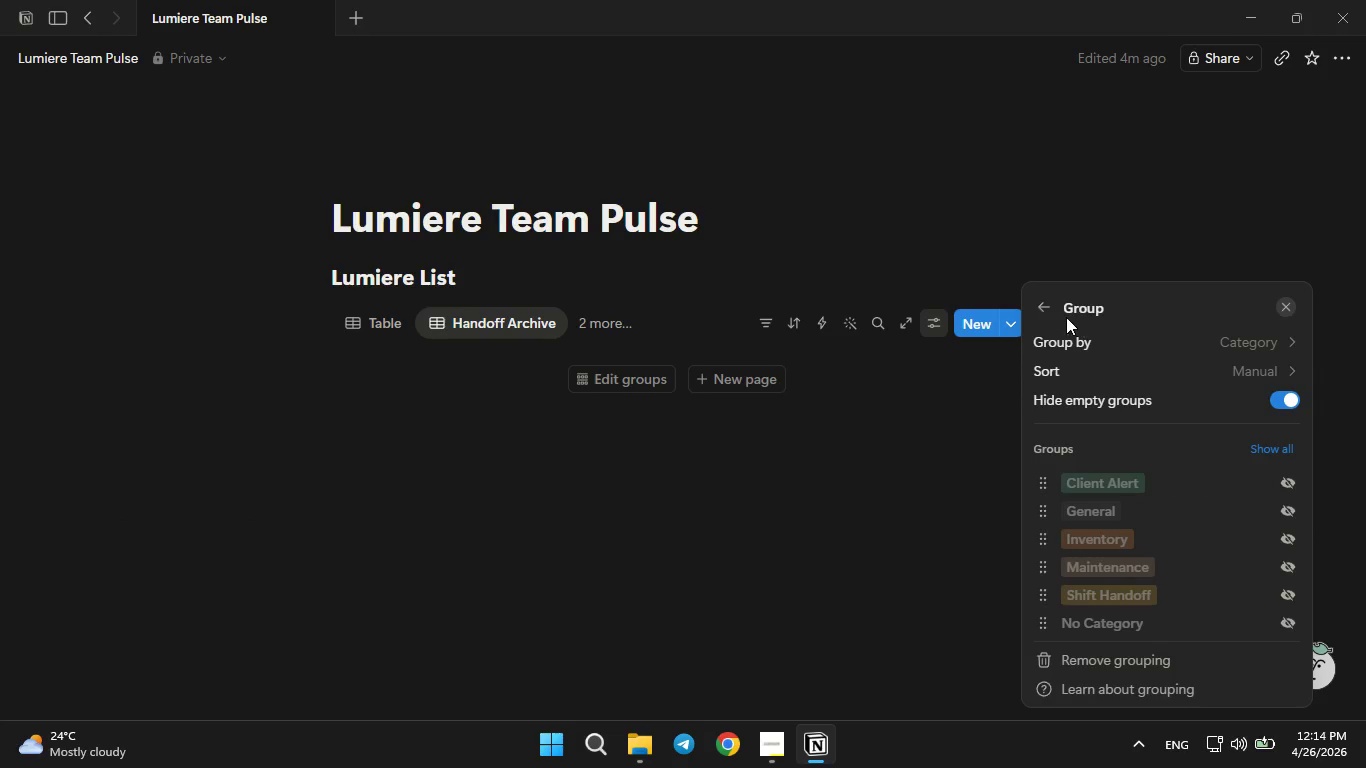 
wait(7.69)
 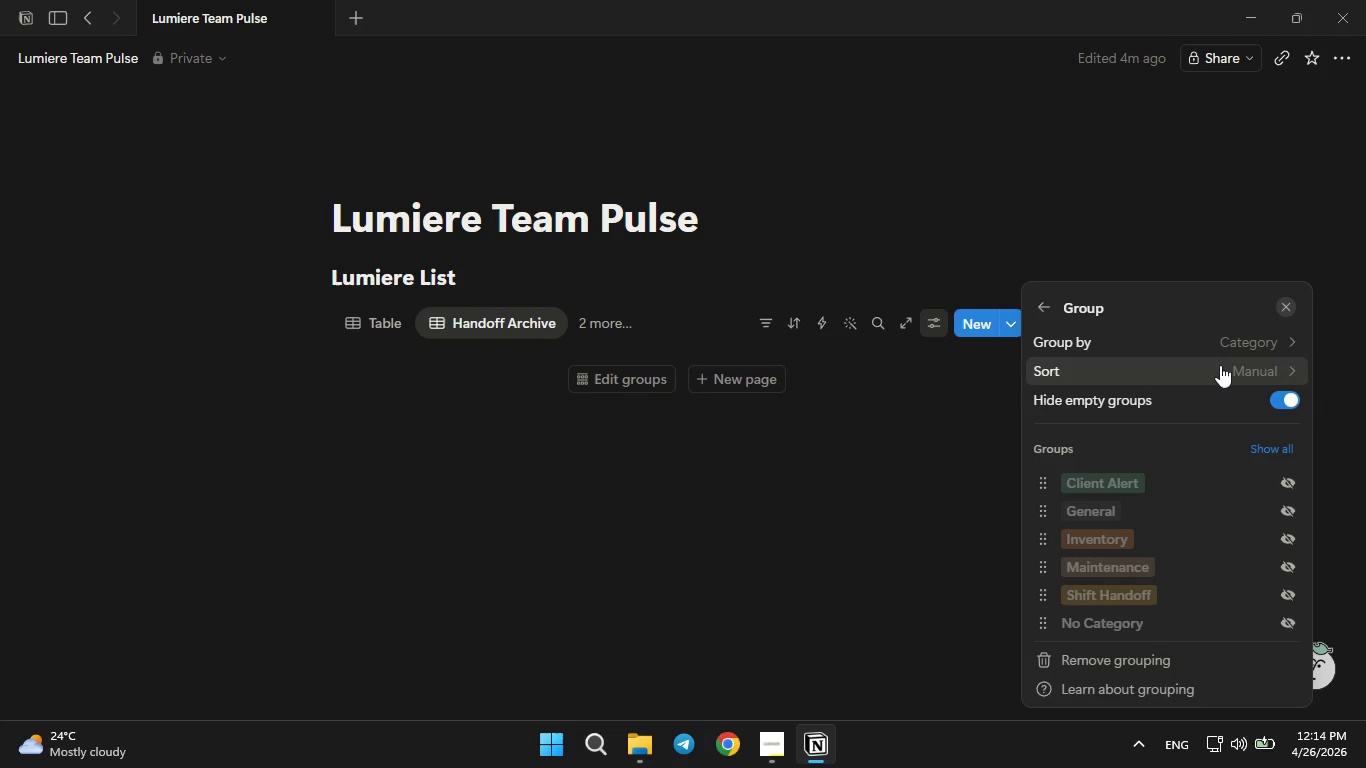 
left_click([1043, 308])
 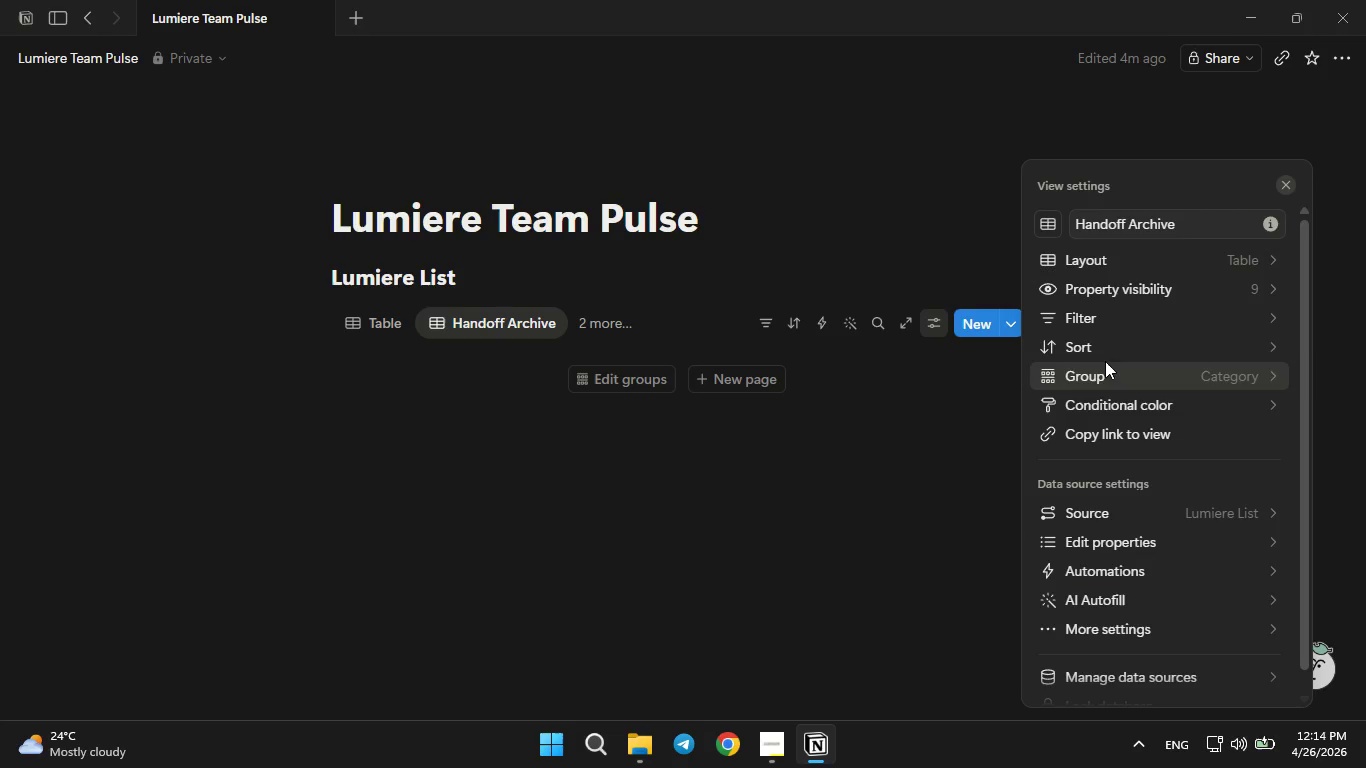 
left_click([1102, 353])
 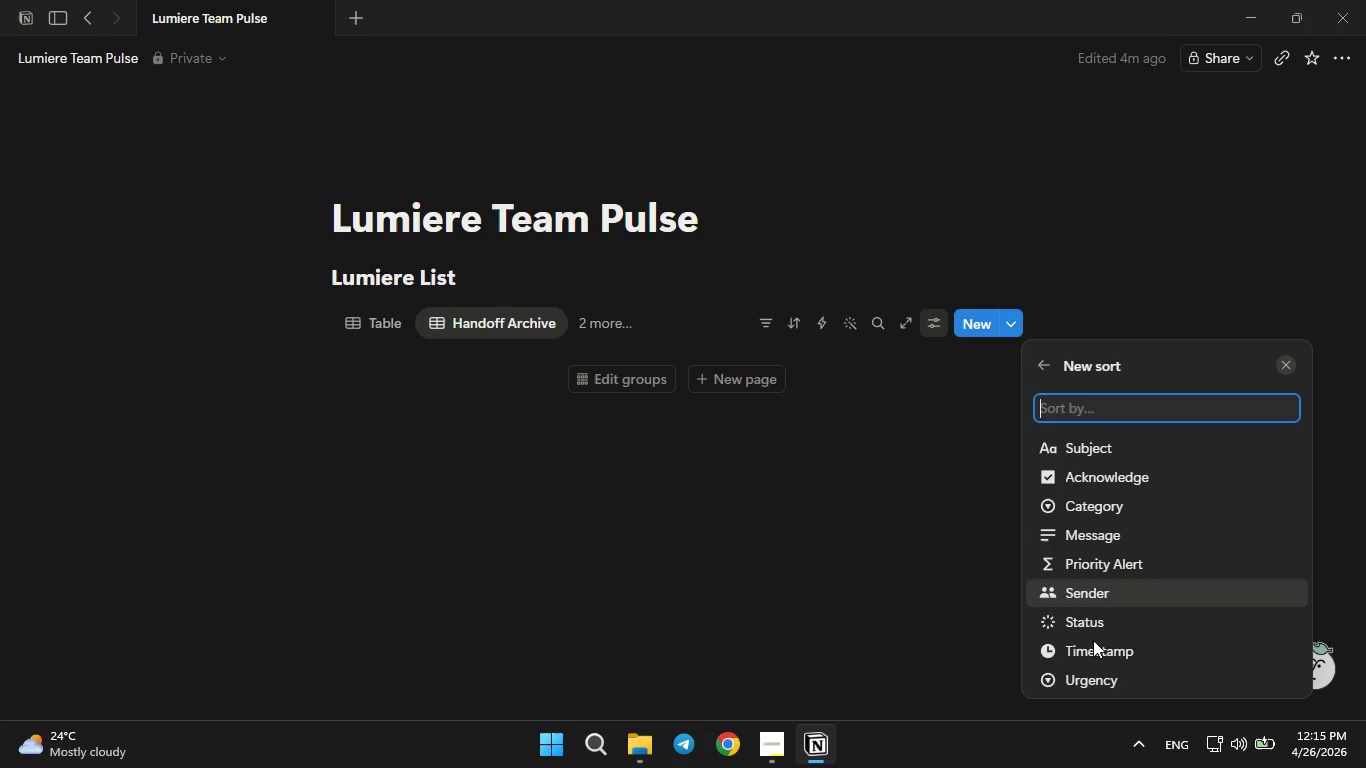 
left_click([1092, 648])
 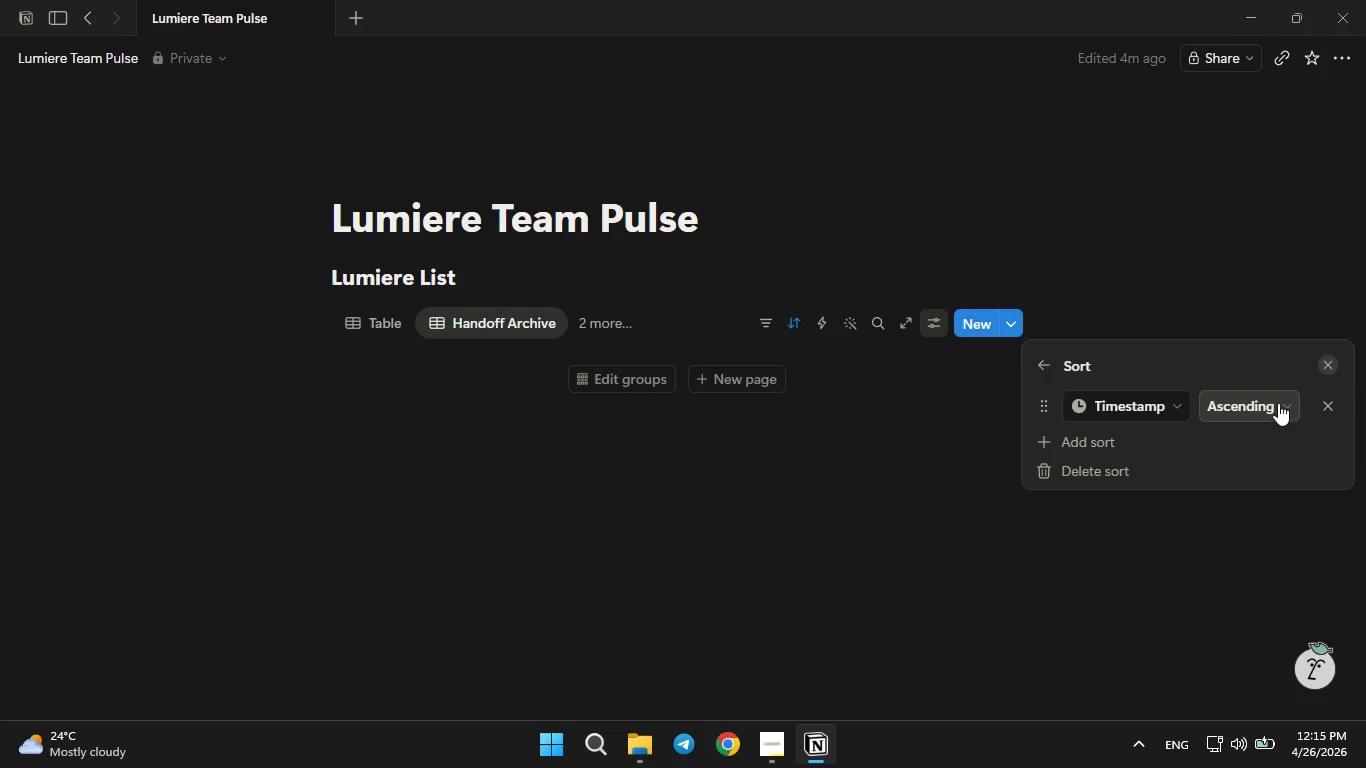 
left_click([1272, 404])
 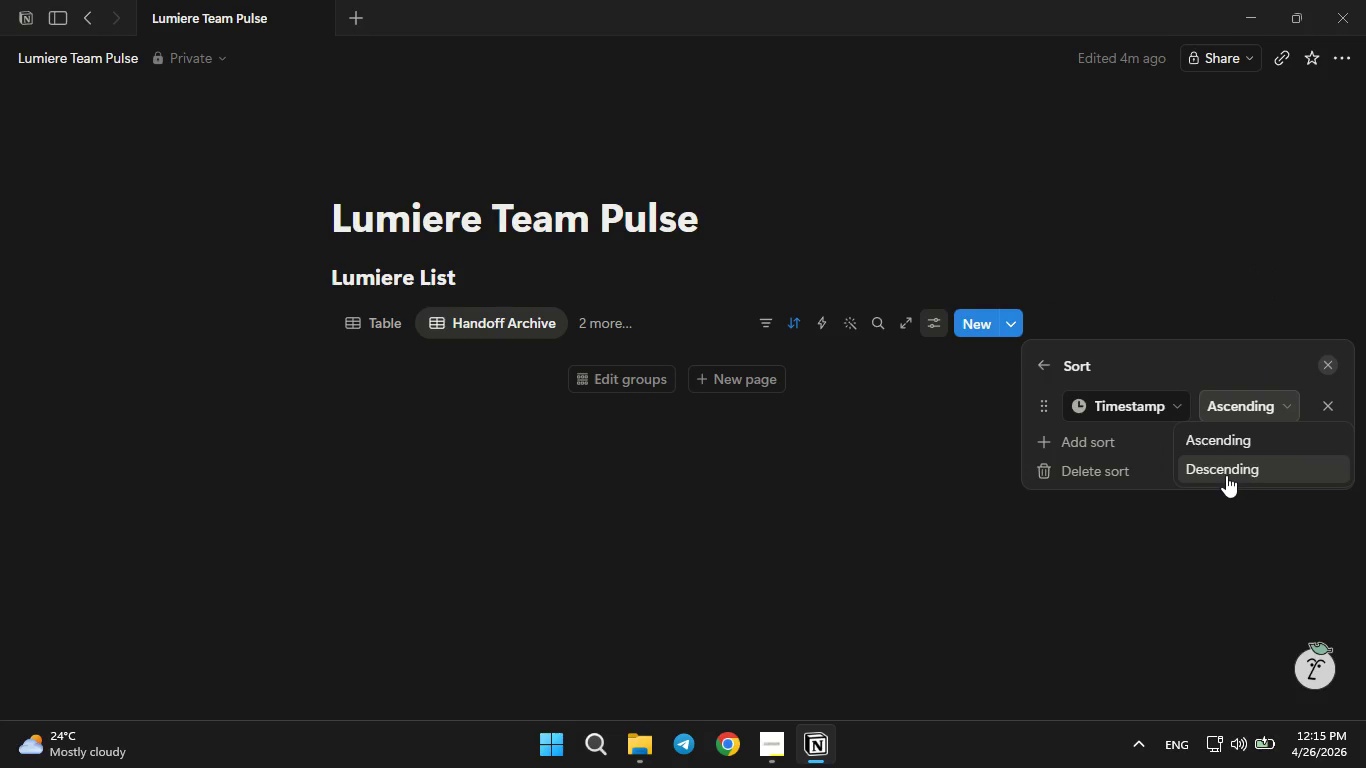 
left_click([1226, 475])
 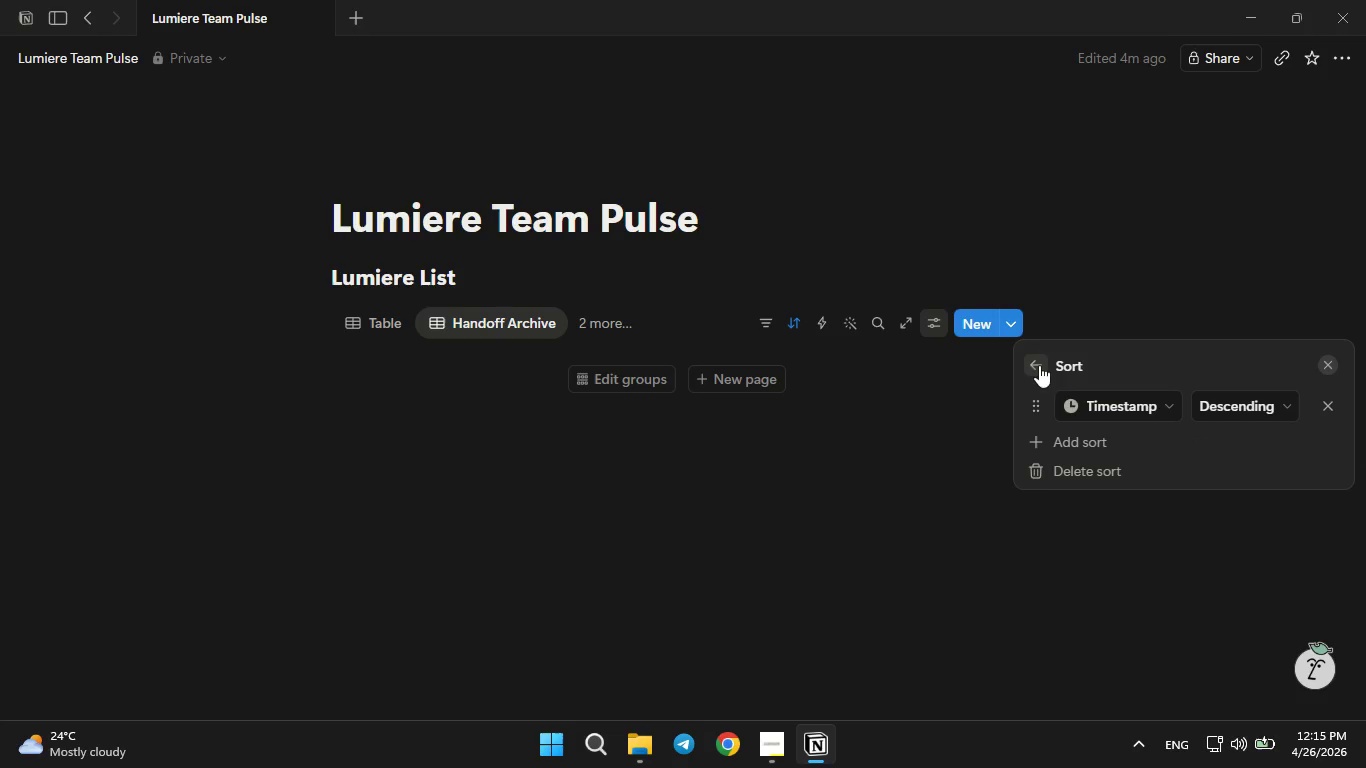 
left_click([1036, 366])
 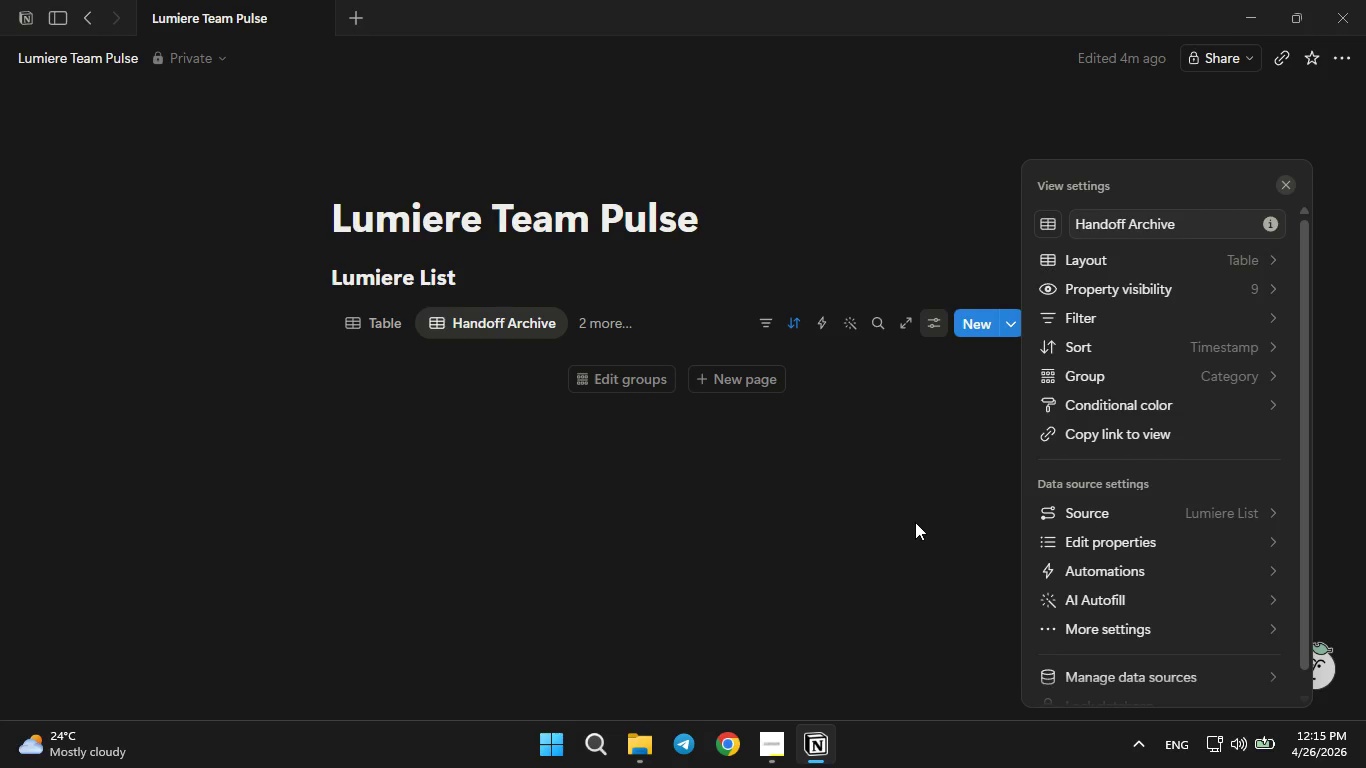 
left_click([915, 522])
 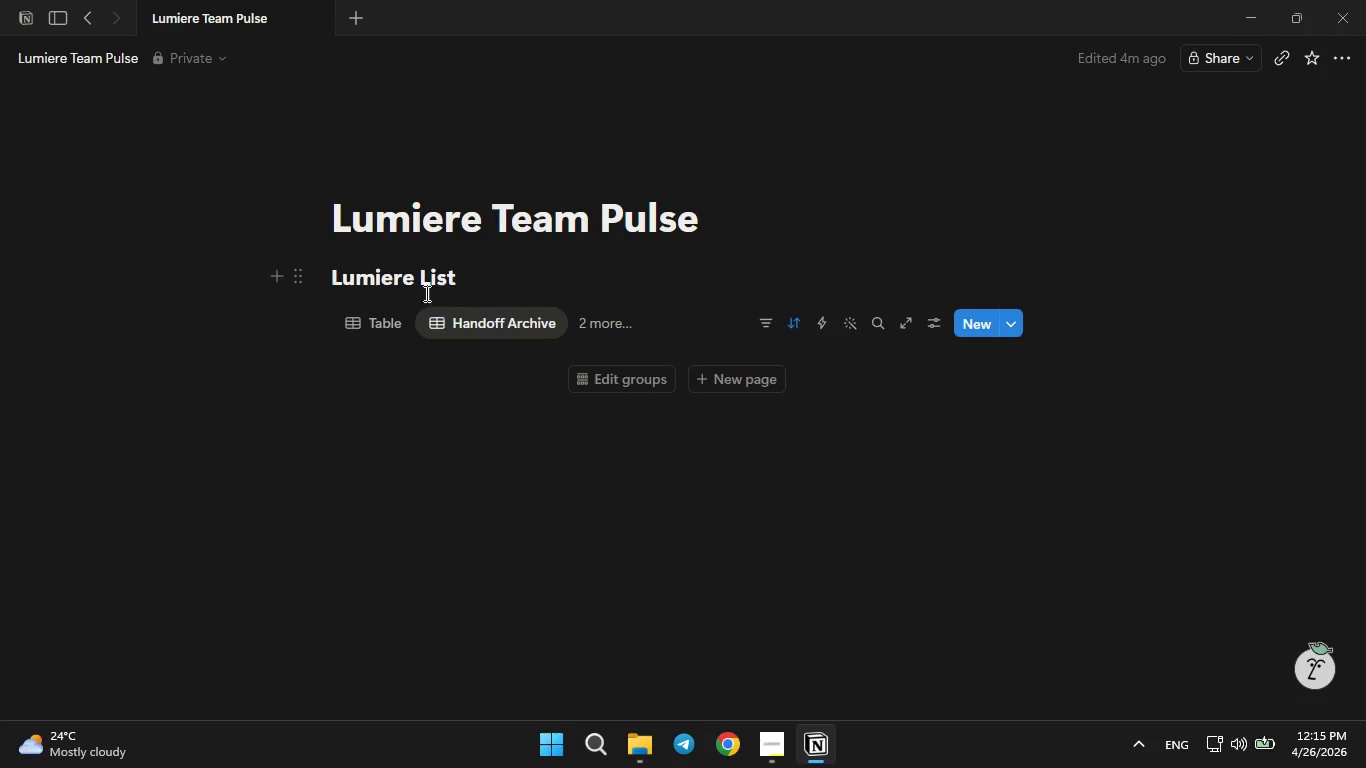 
left_click([372, 324])
 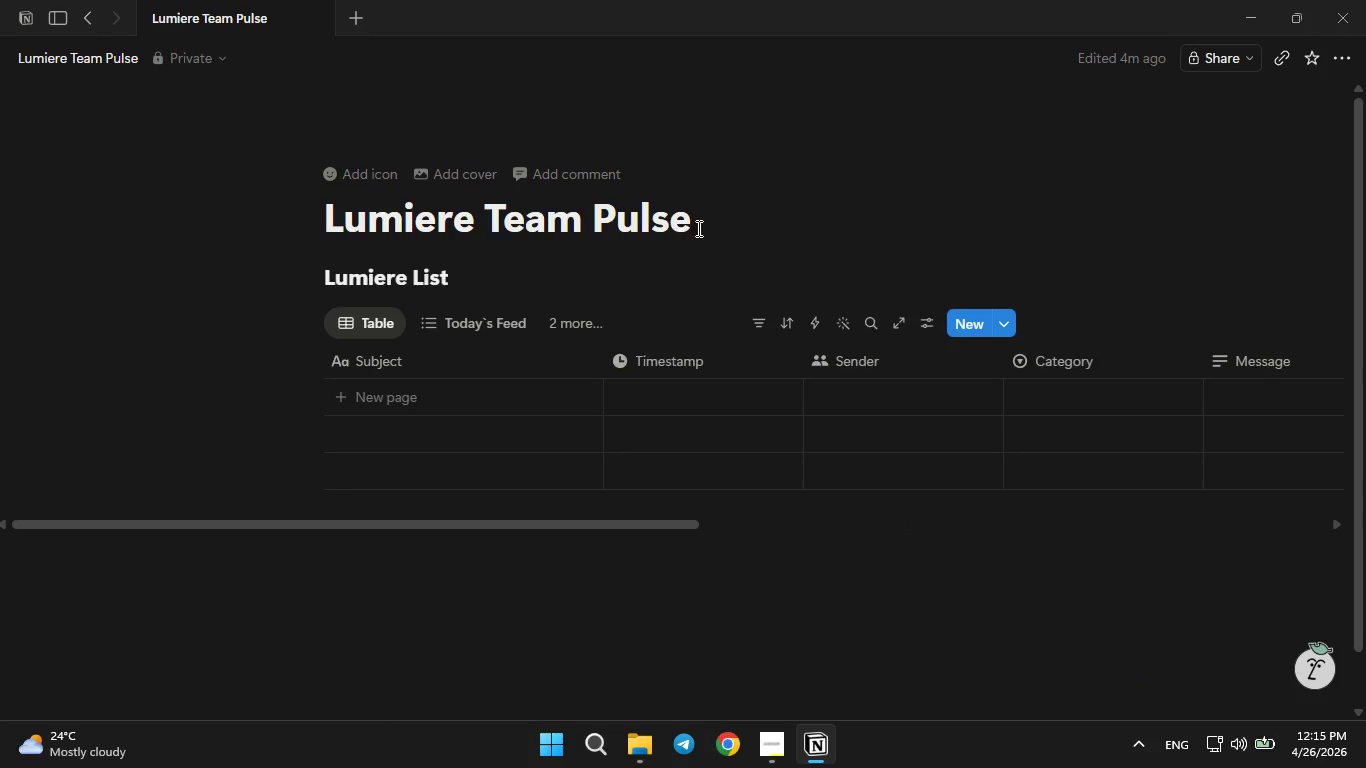 
left_click([704, 221])
 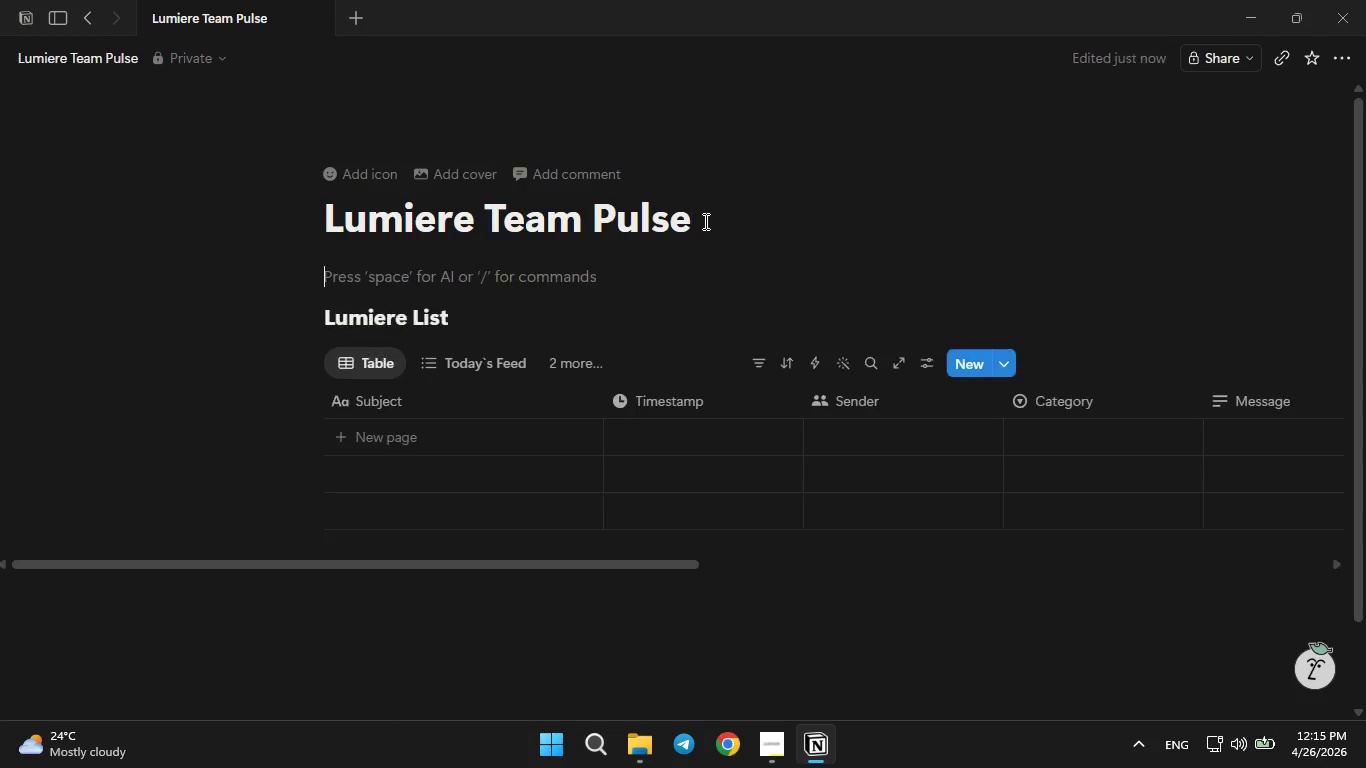 
key(Enter)
 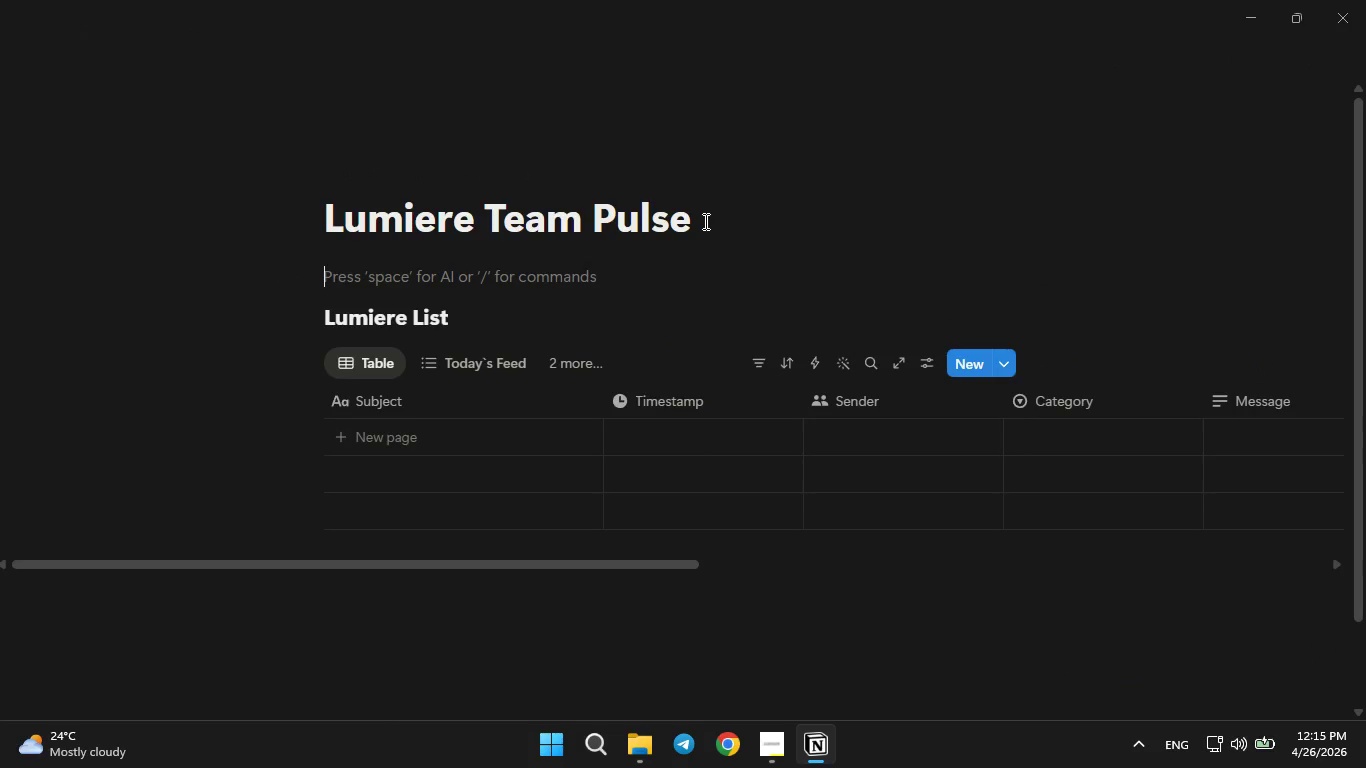 
type(/bi)
key(Backspace)
type(ut)
 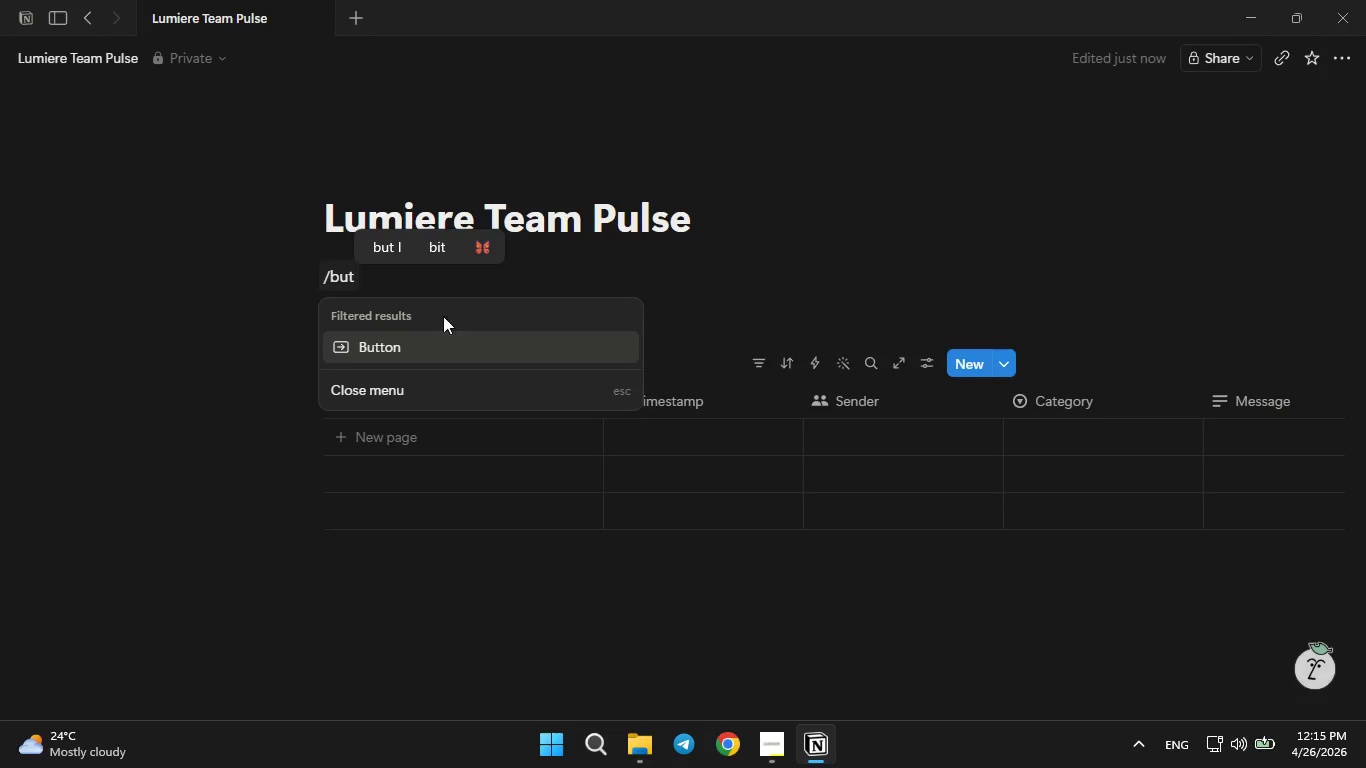 
left_click([428, 348])
 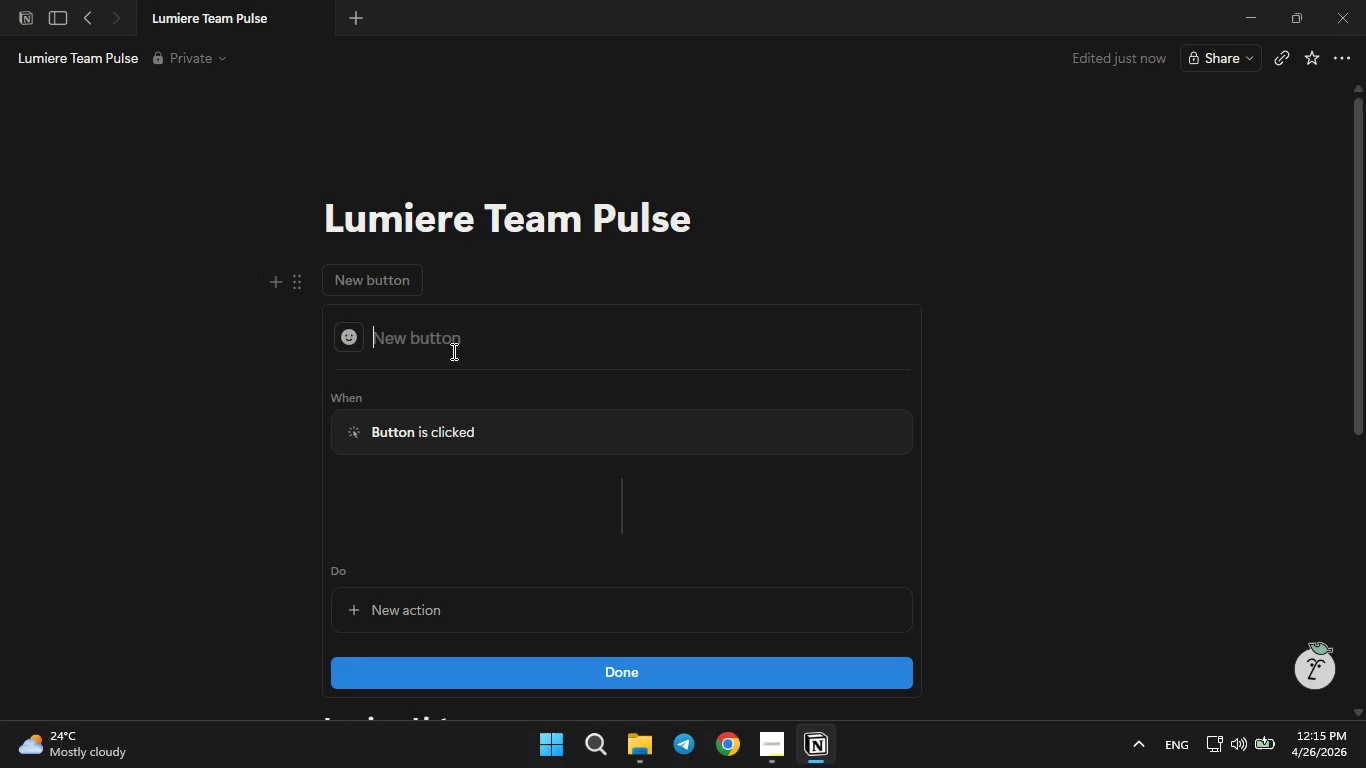 
type(Log High Priotity)
 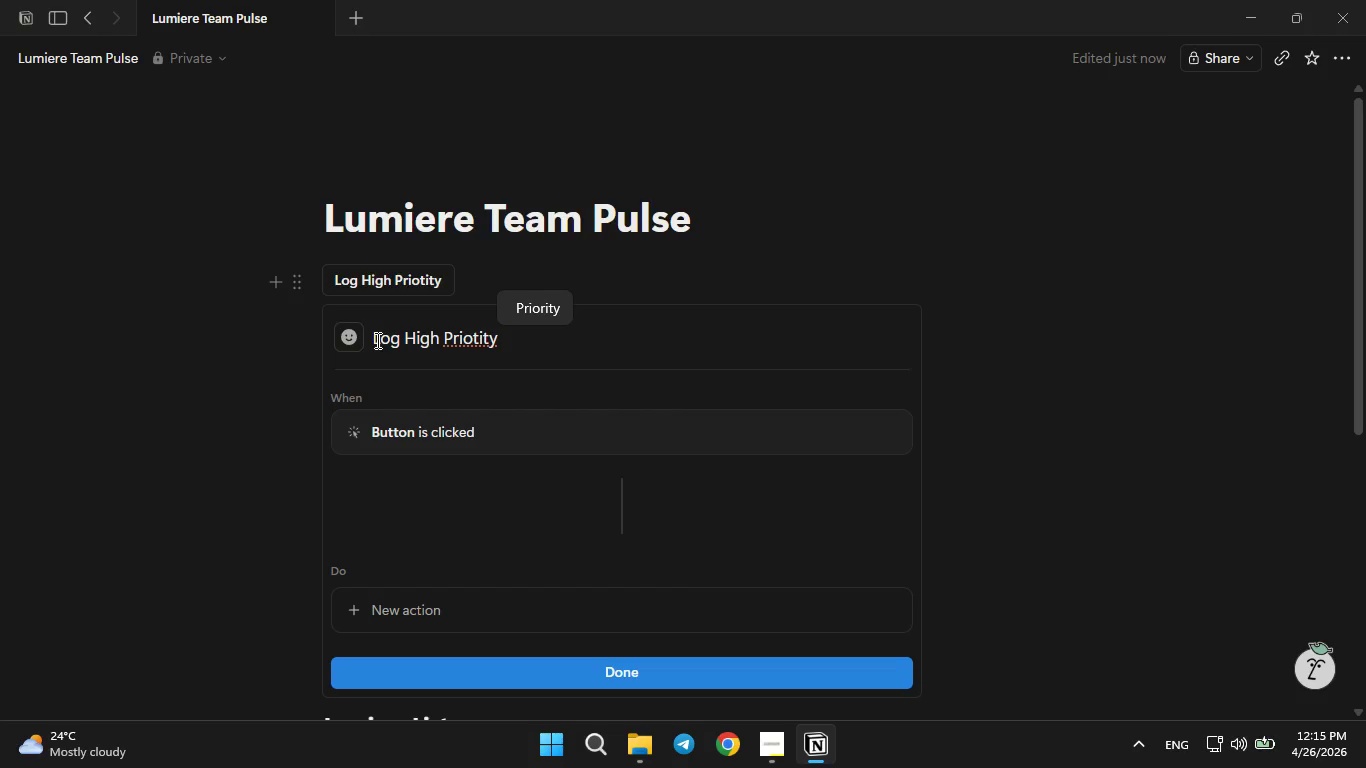 
wait(5.23)
 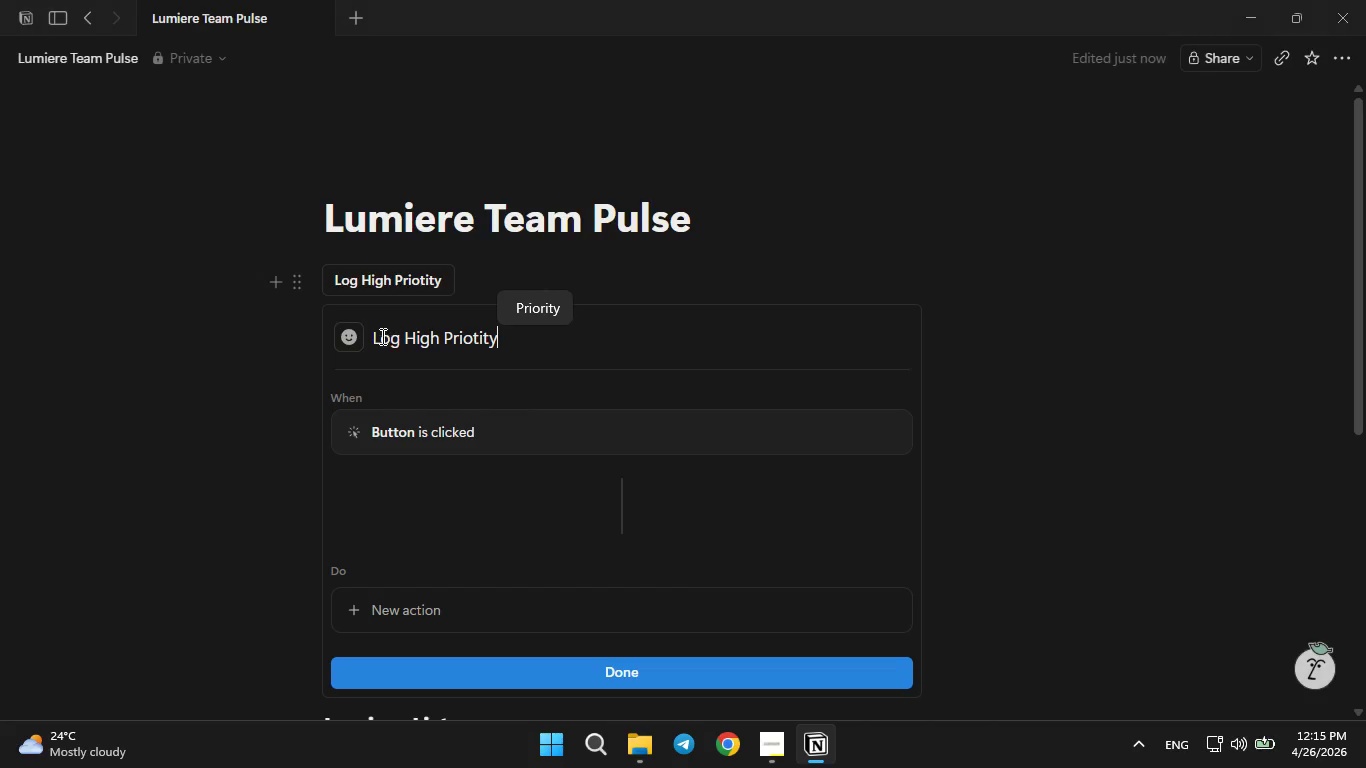 
left_click([474, 336])
 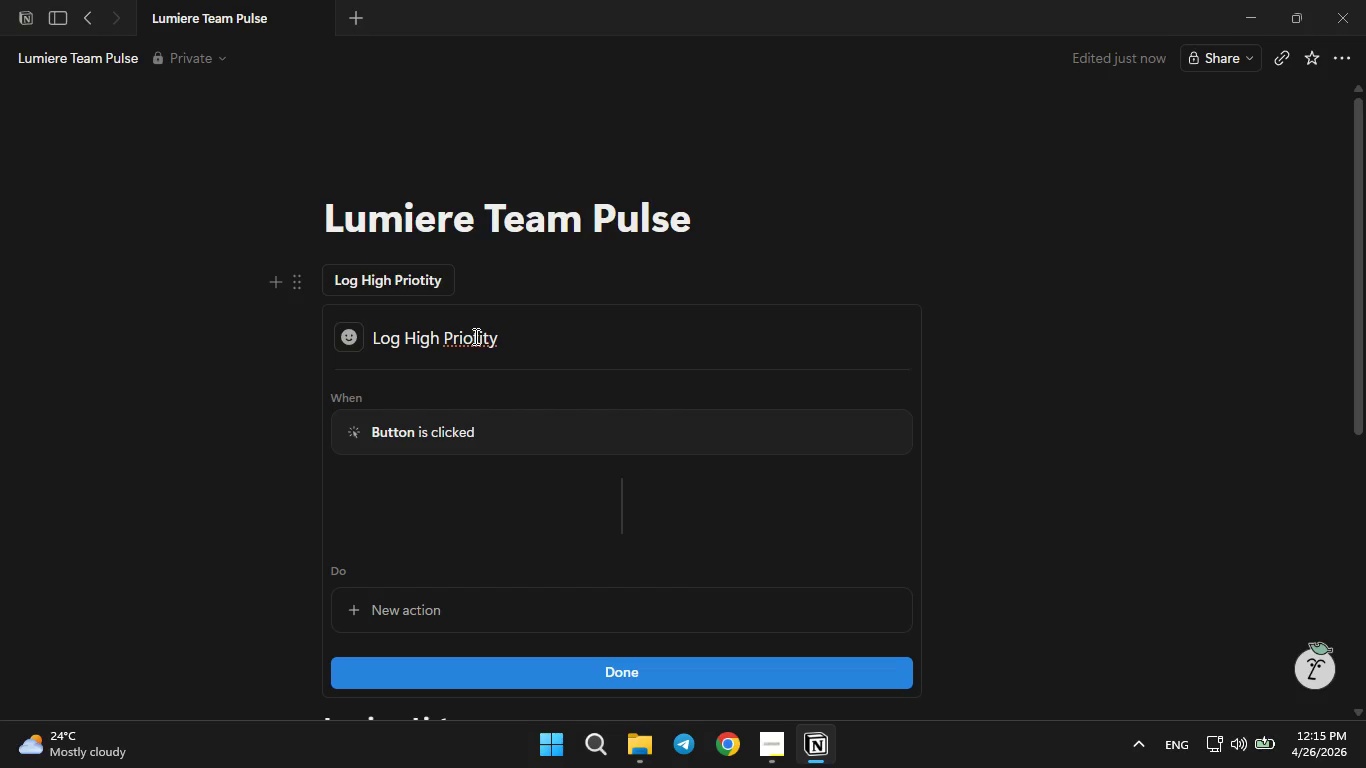 
key(ArrowRight)
 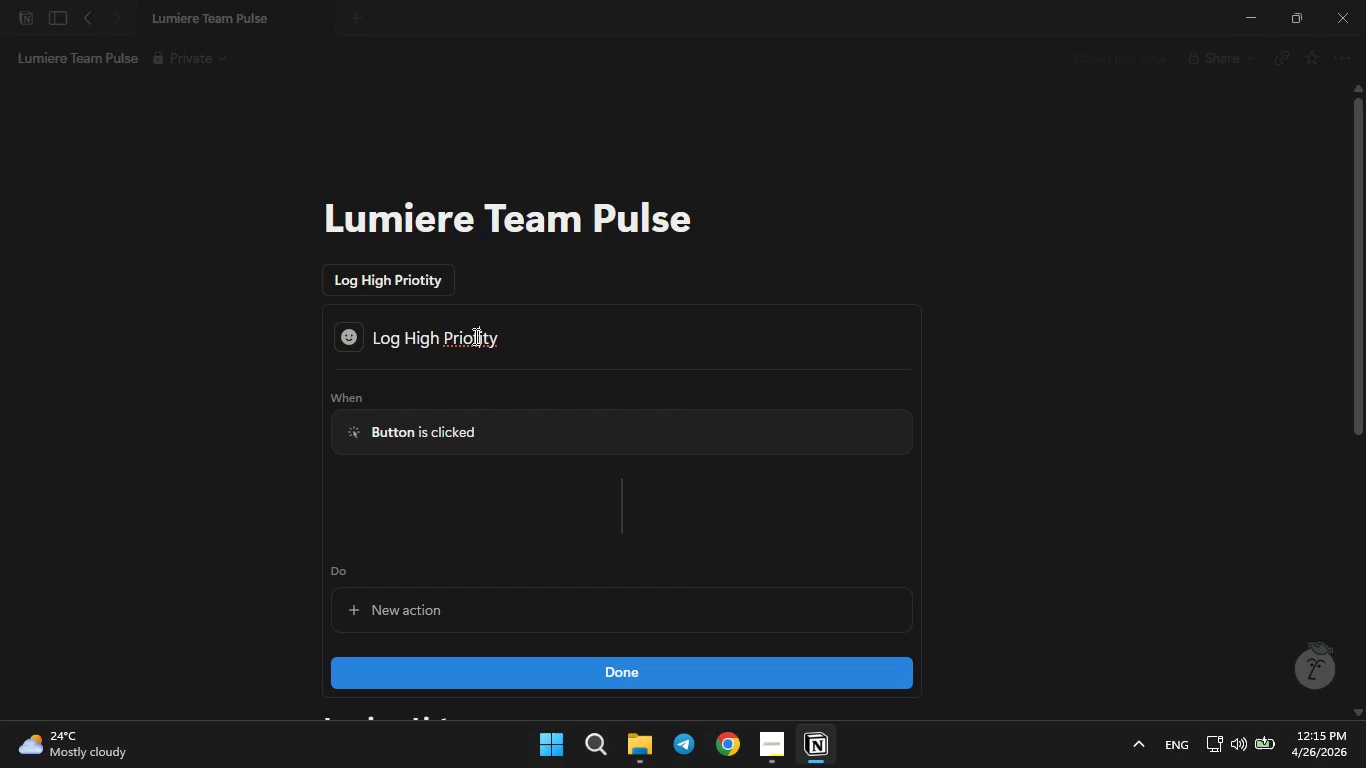 
key(Backspace)
 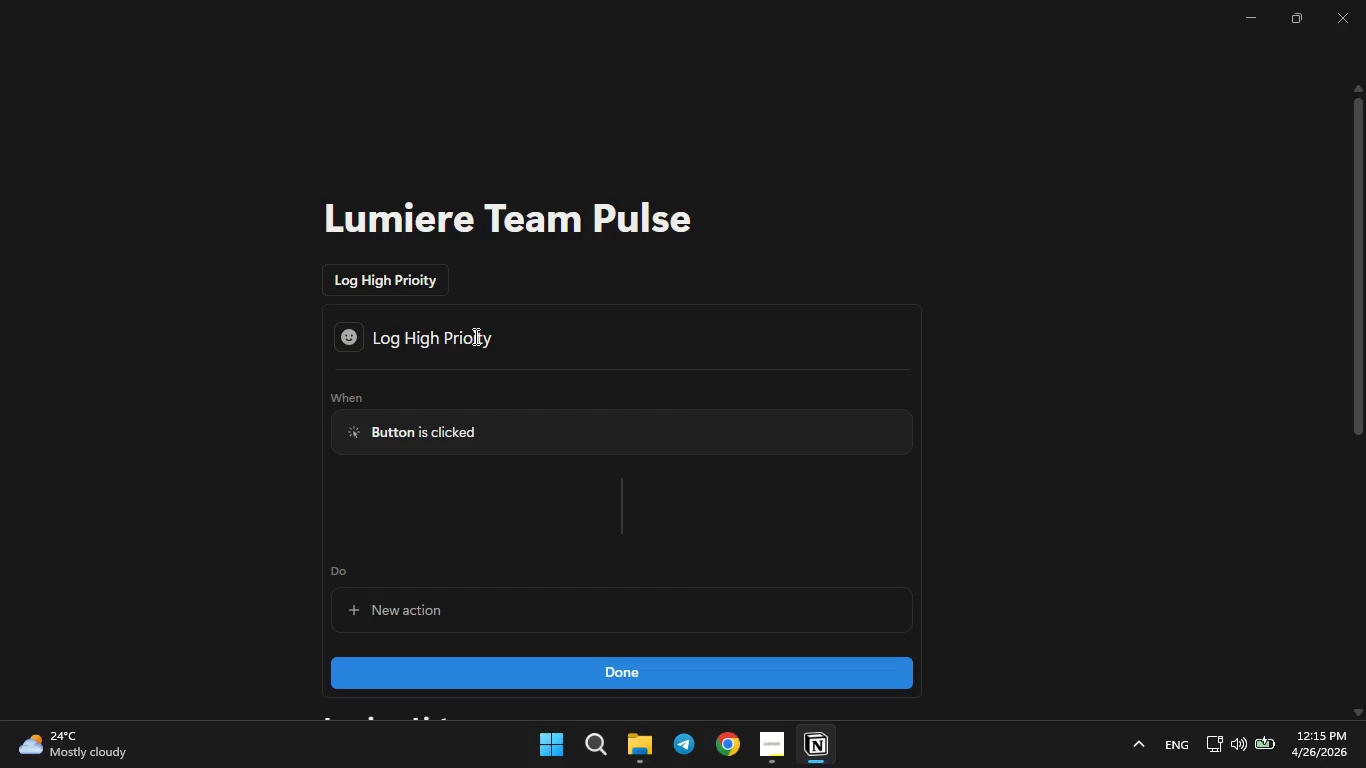 
key(R)
 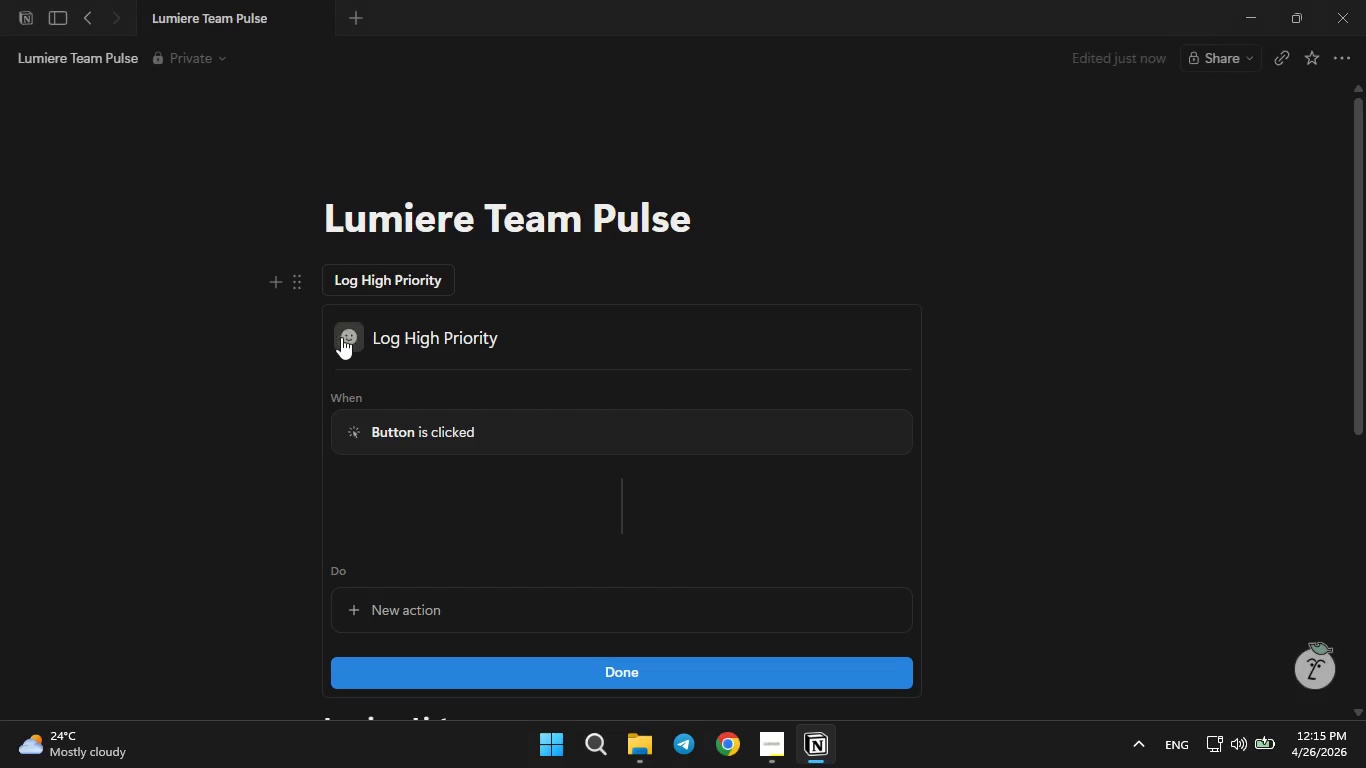 
left_click([340, 338])
 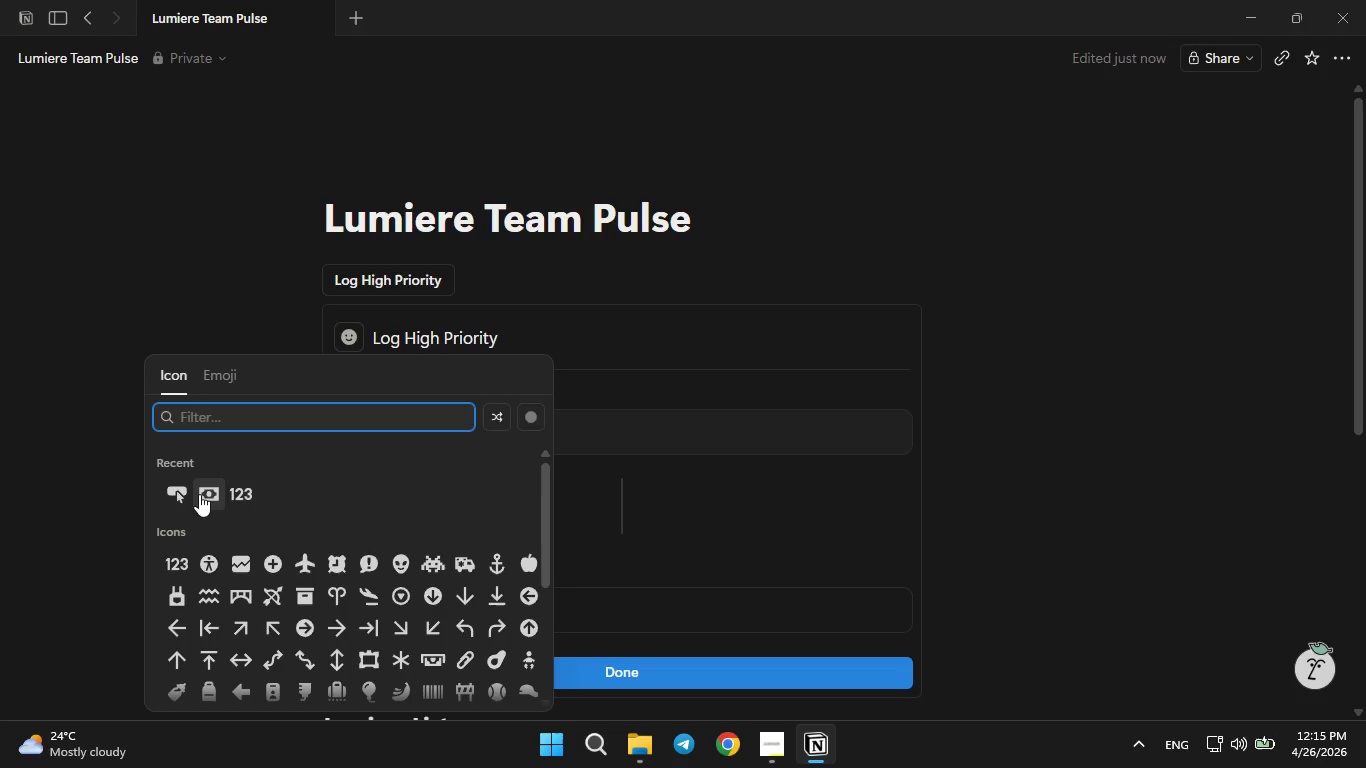 
left_click([169, 493])
 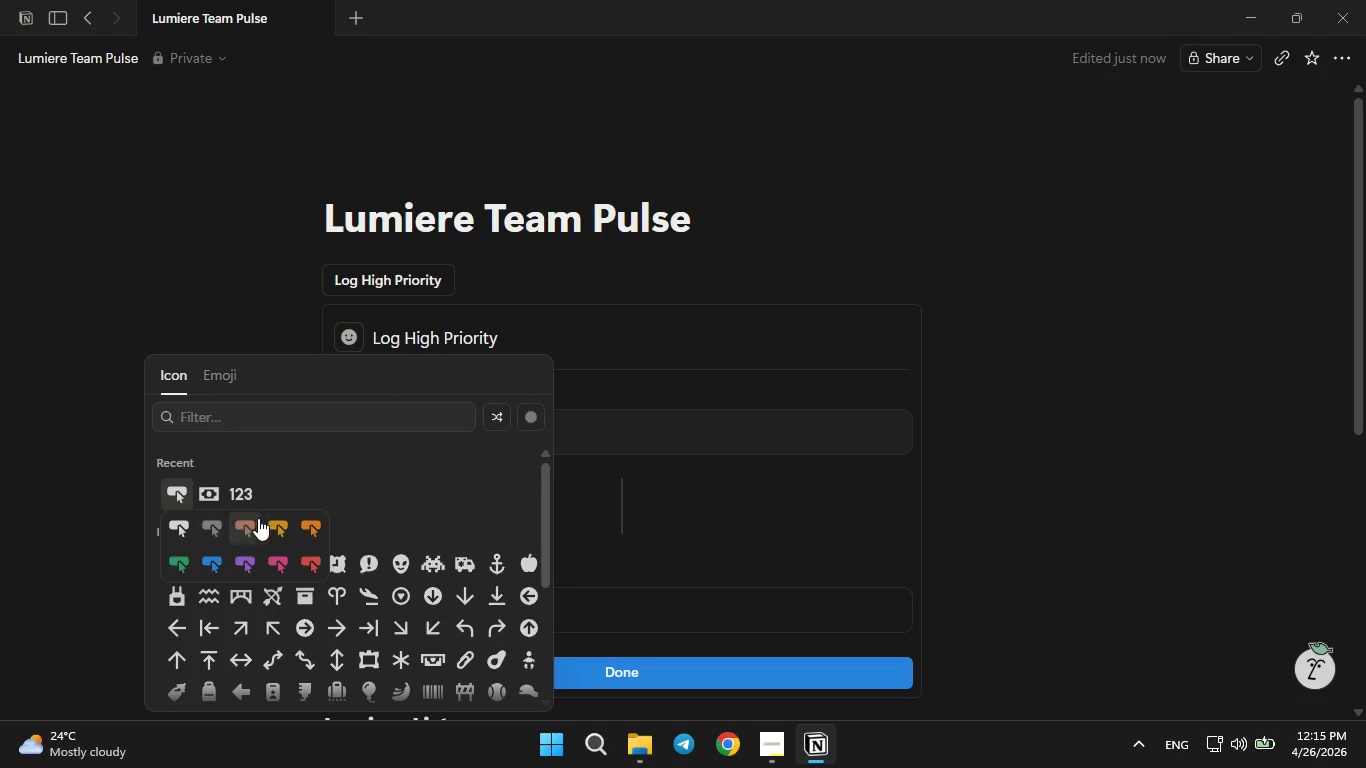 
left_click([285, 525])
 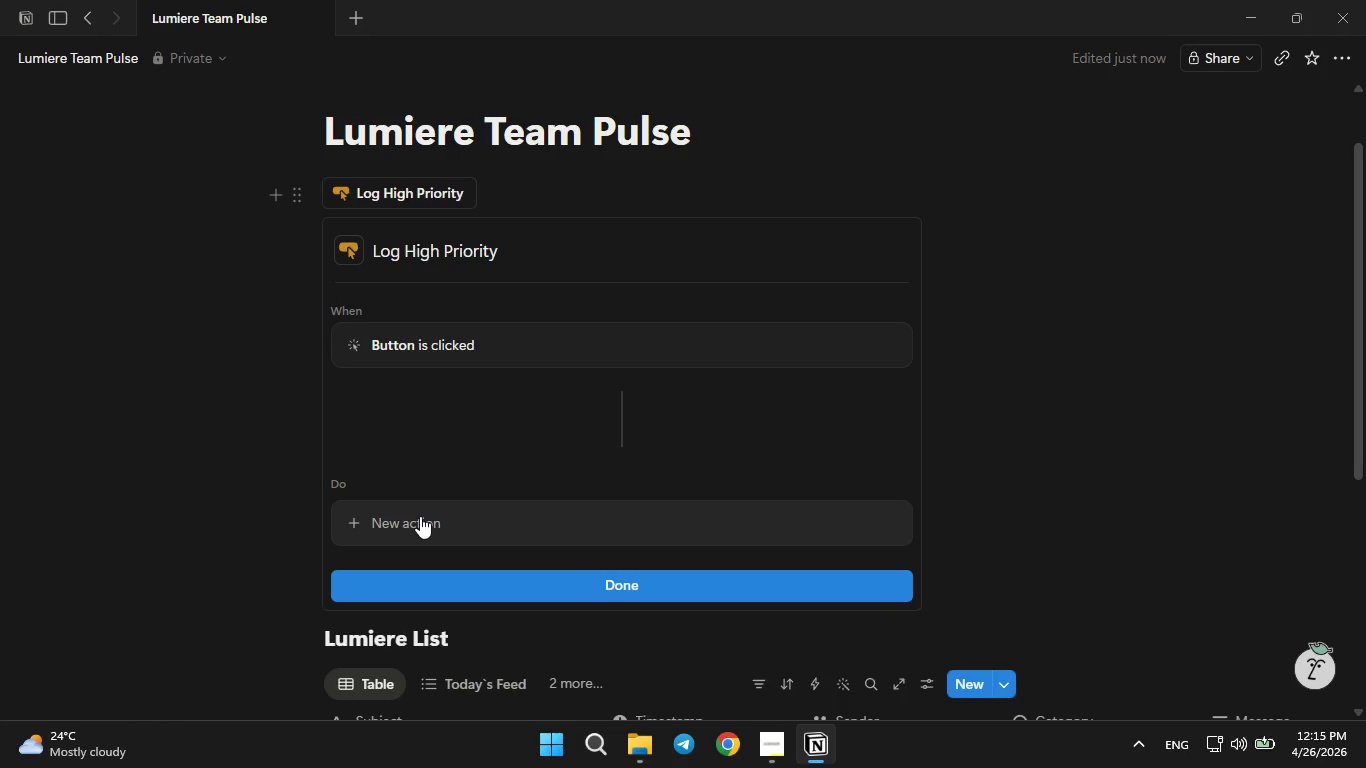 
left_click([420, 516])
 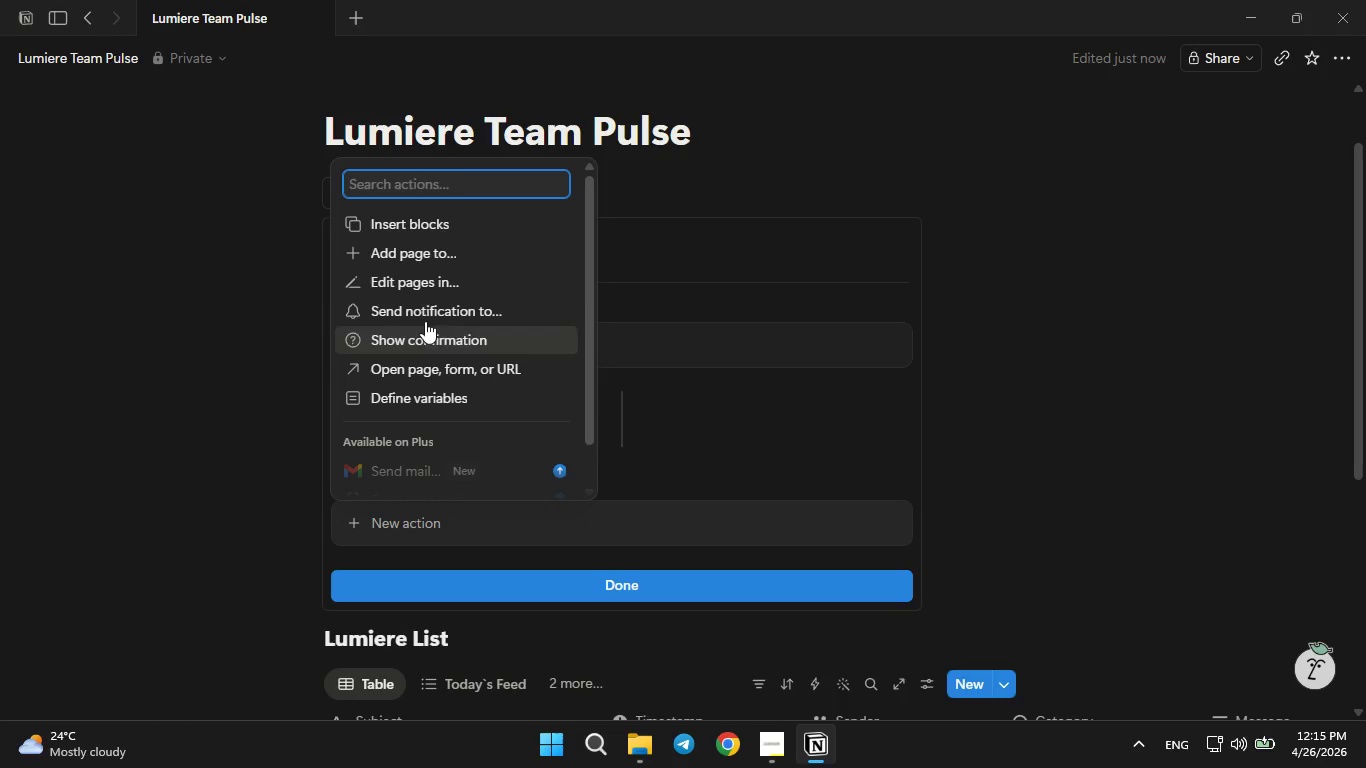 
left_click([418, 253])
 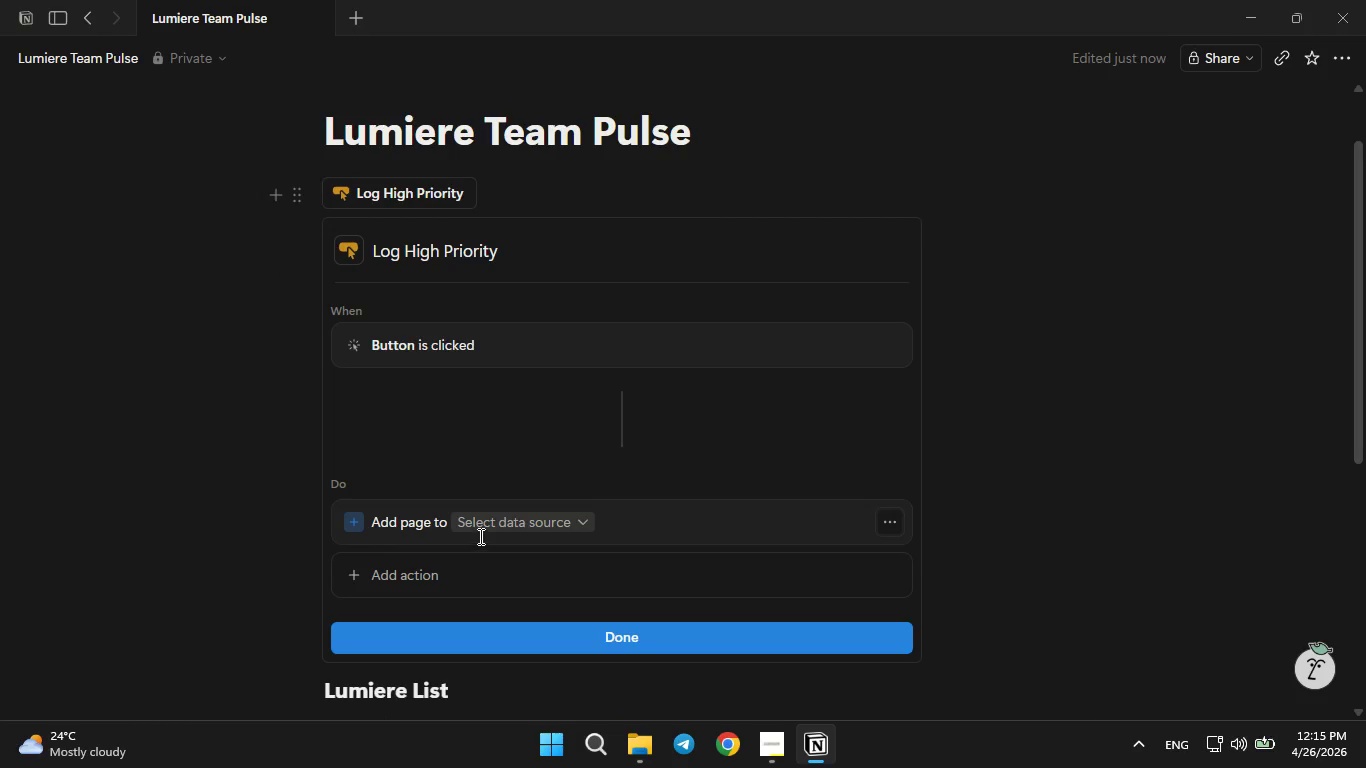 
left_click_drag(start_coordinate=[490, 534], to_coordinate=[494, 527])
 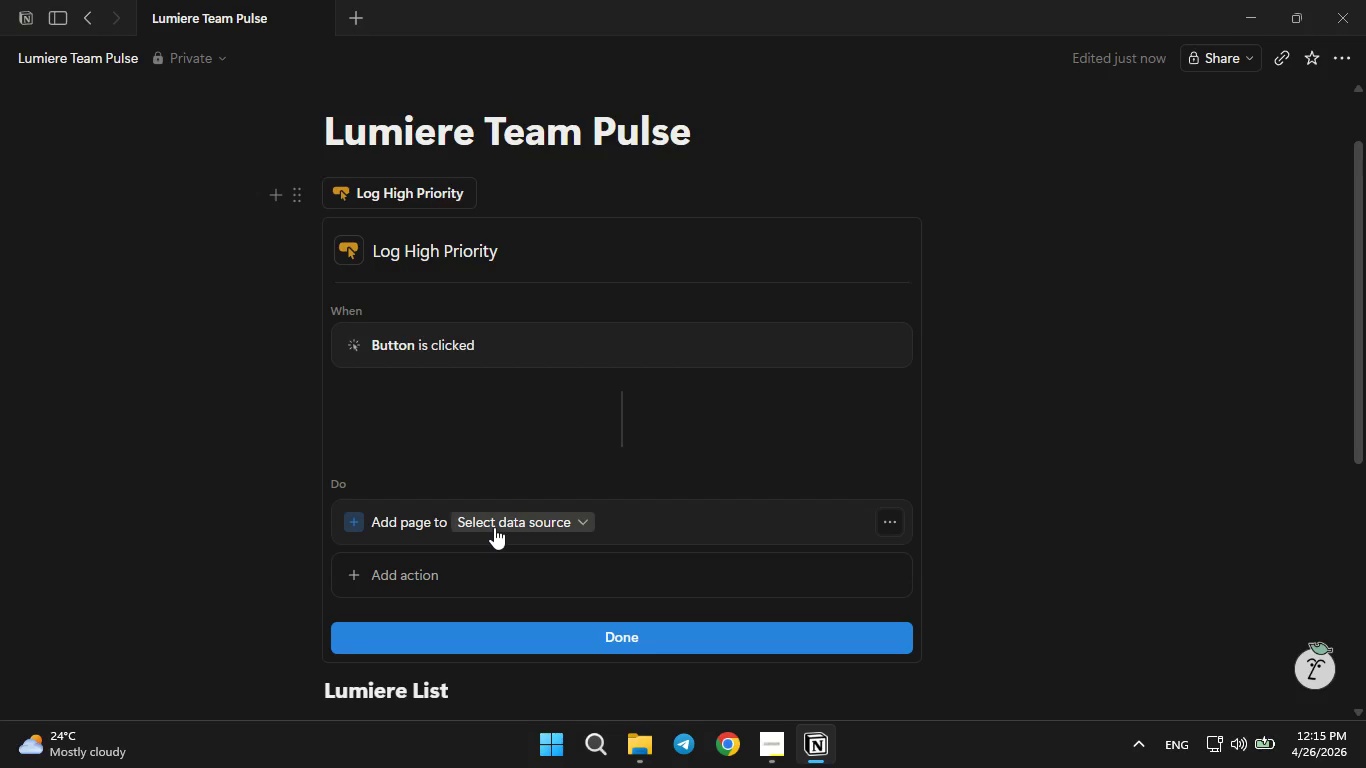 
left_click([494, 527])
 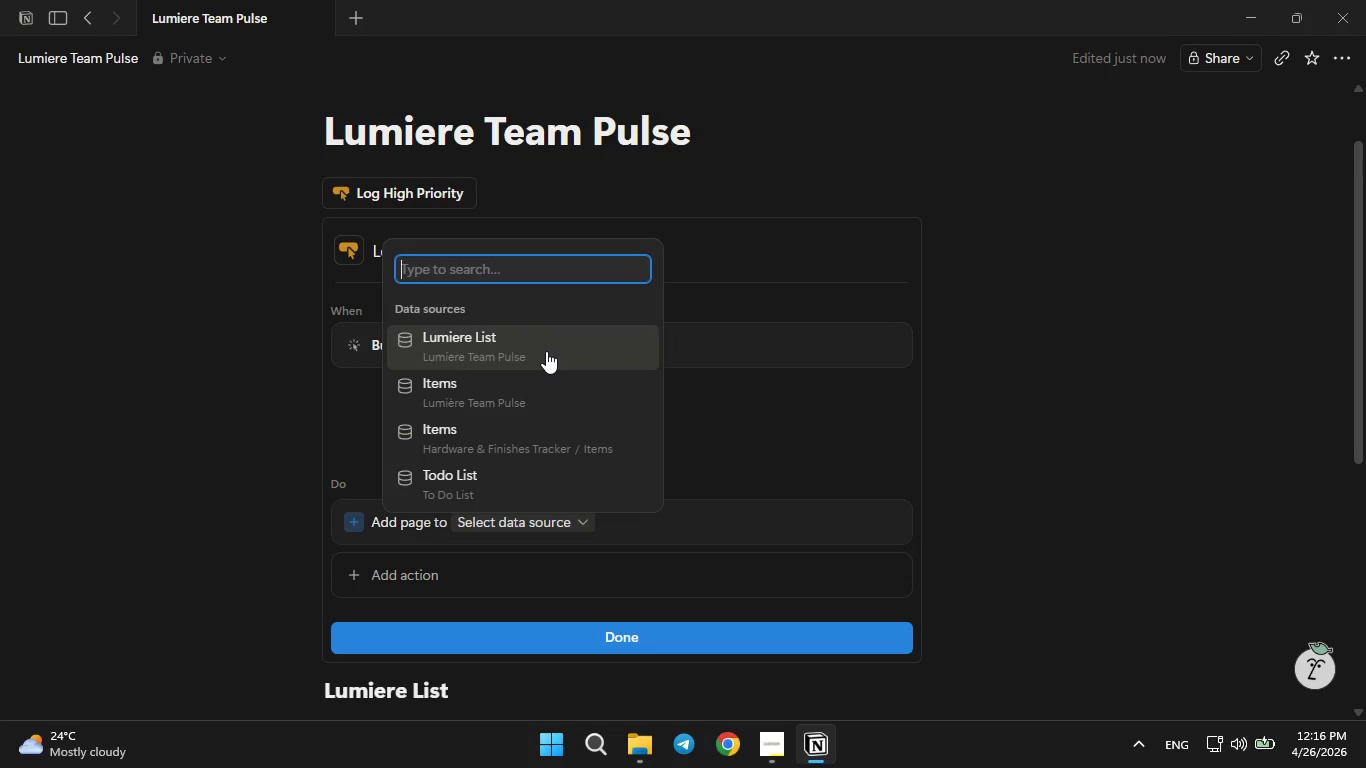 
wait(8.34)
 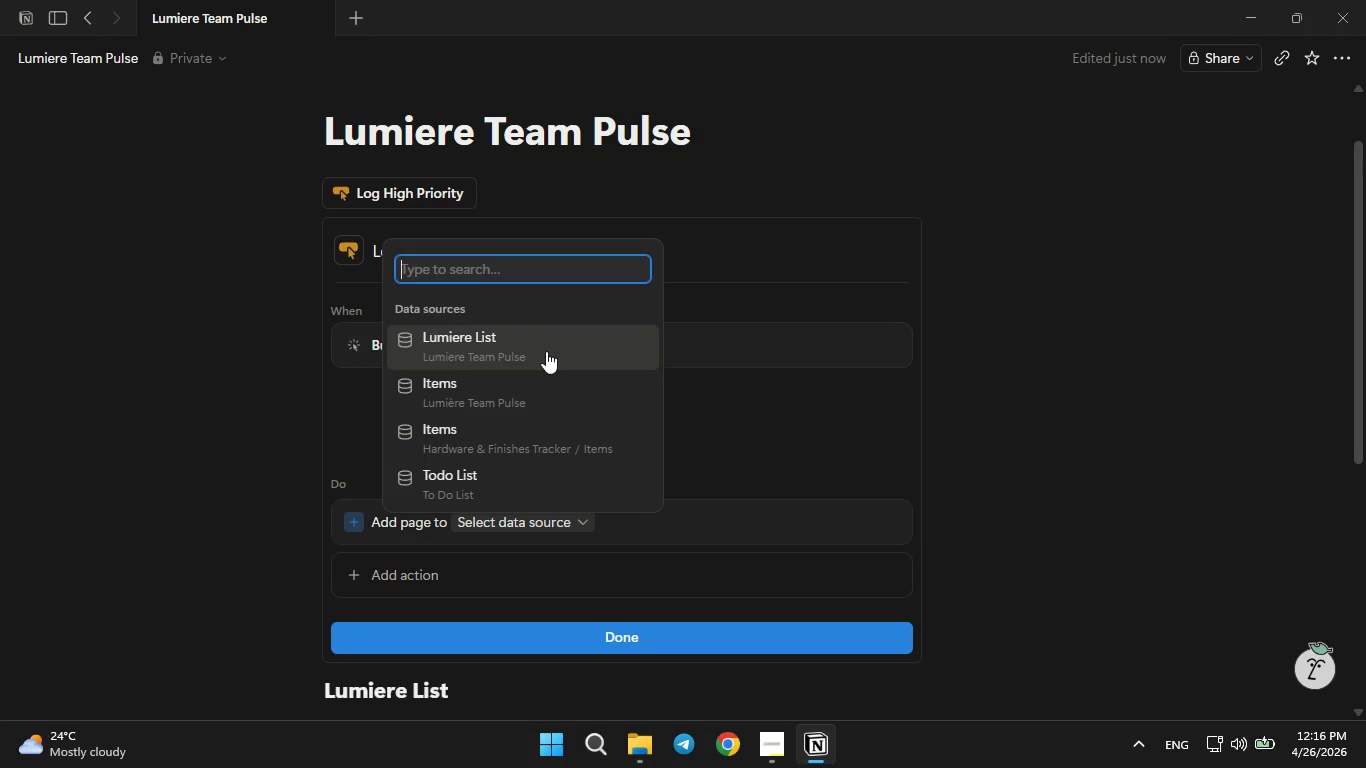 
left_click([546, 351])
 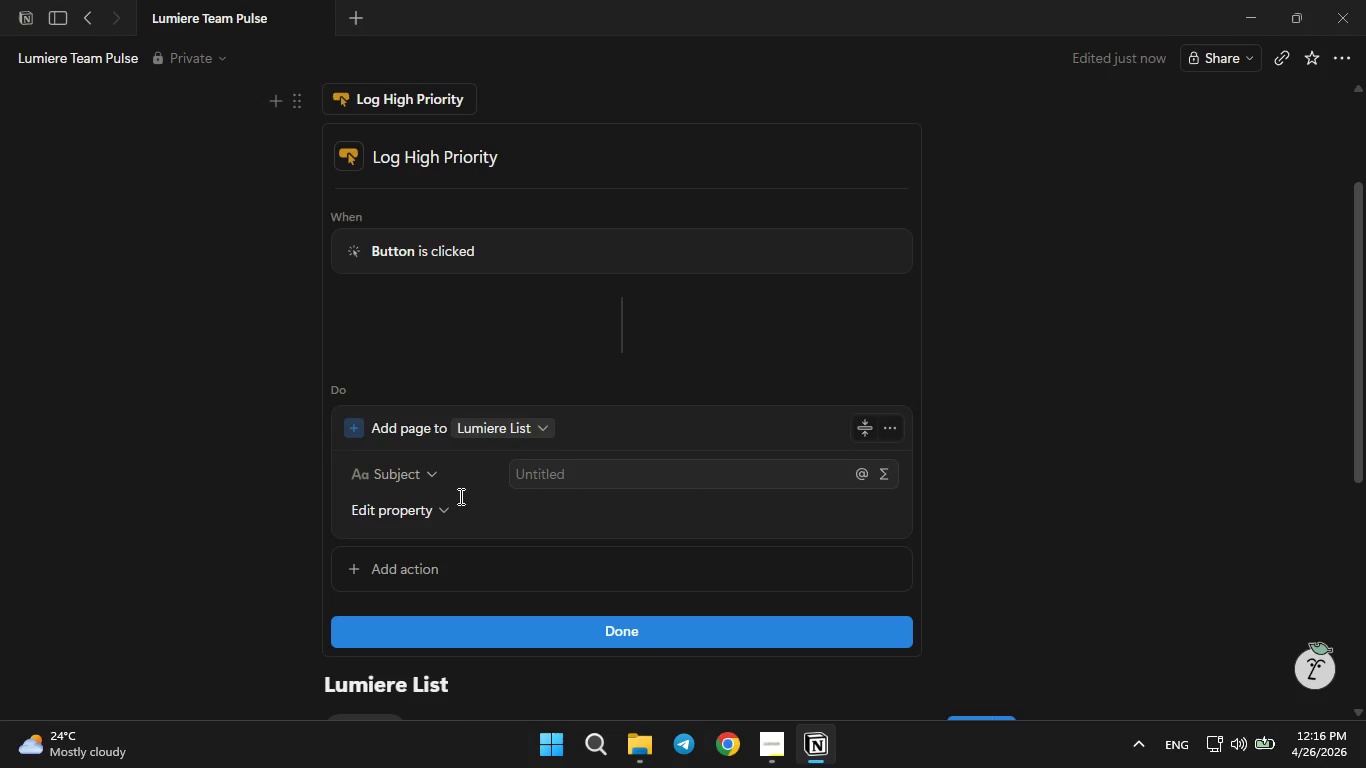 
left_click([424, 480])
 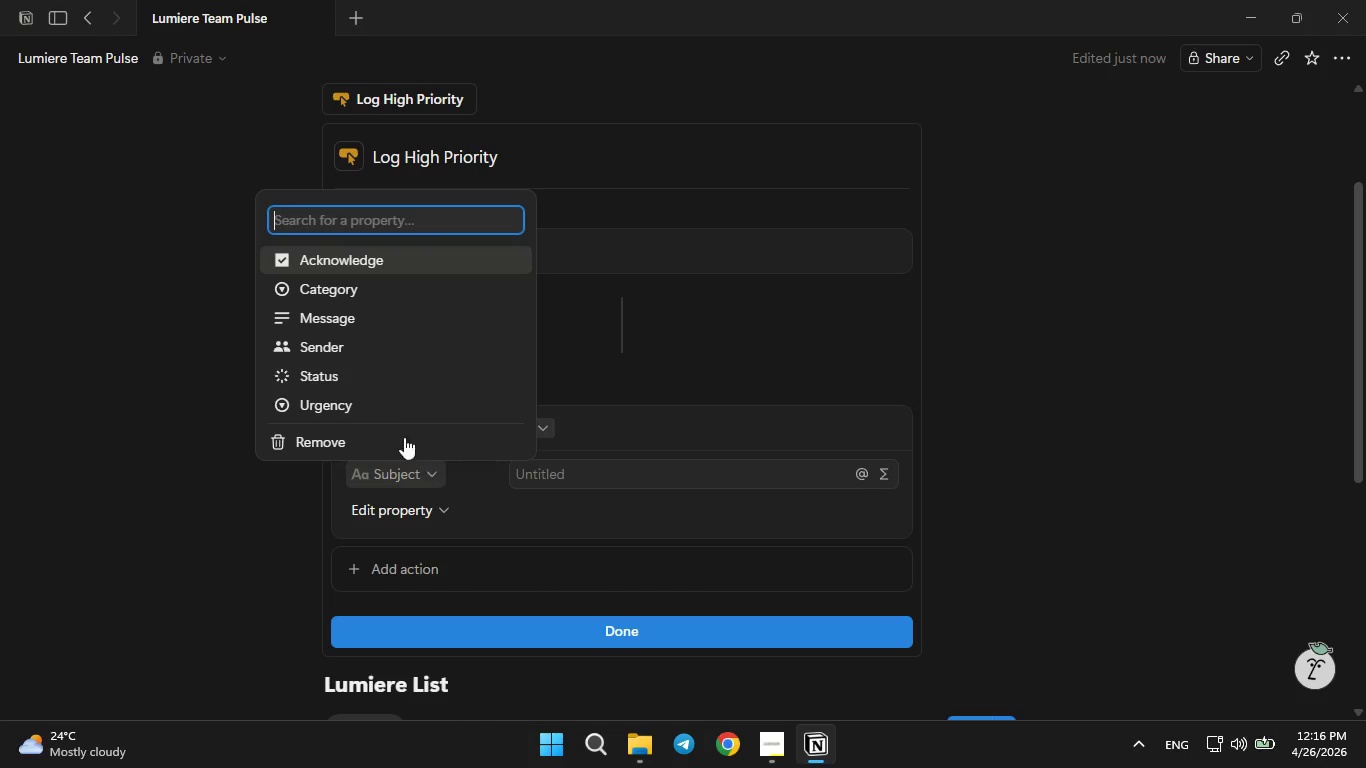 
left_click([361, 410])
 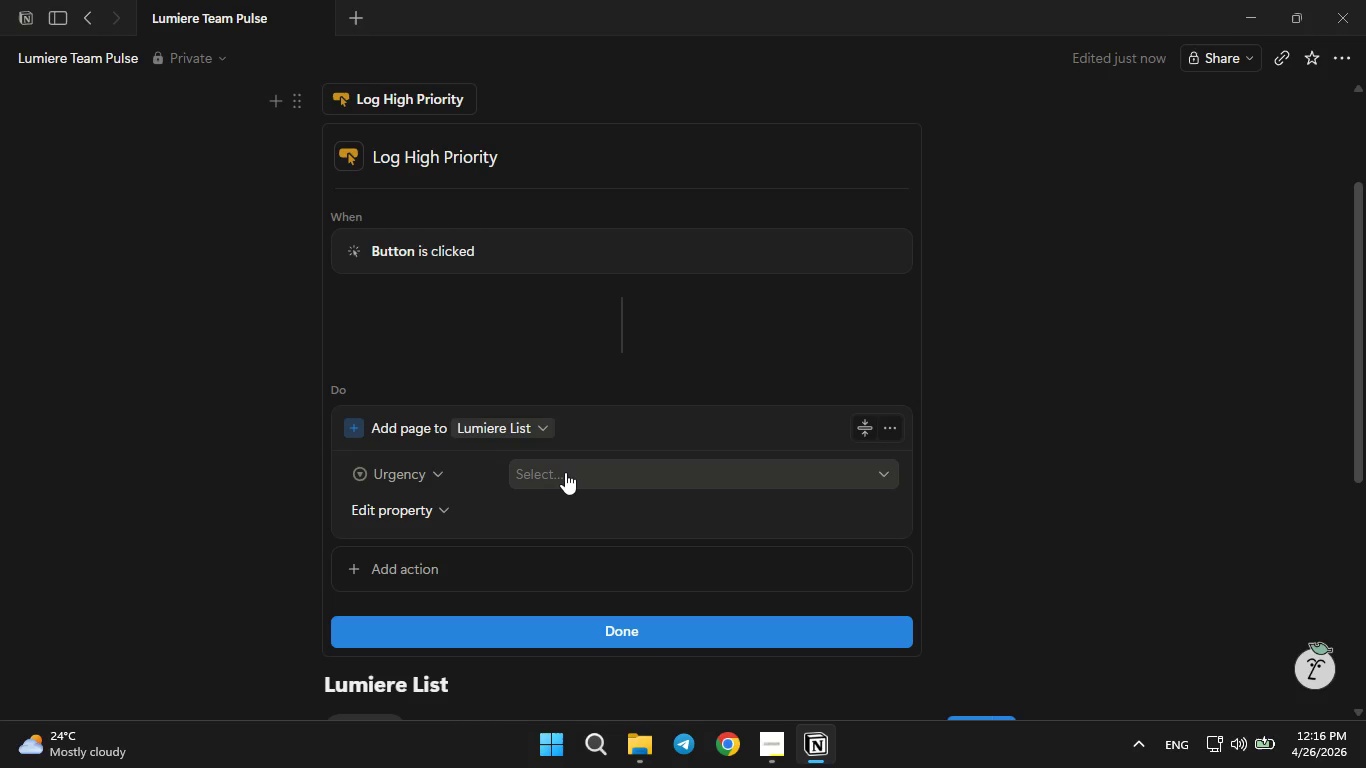 
left_click([565, 472])
 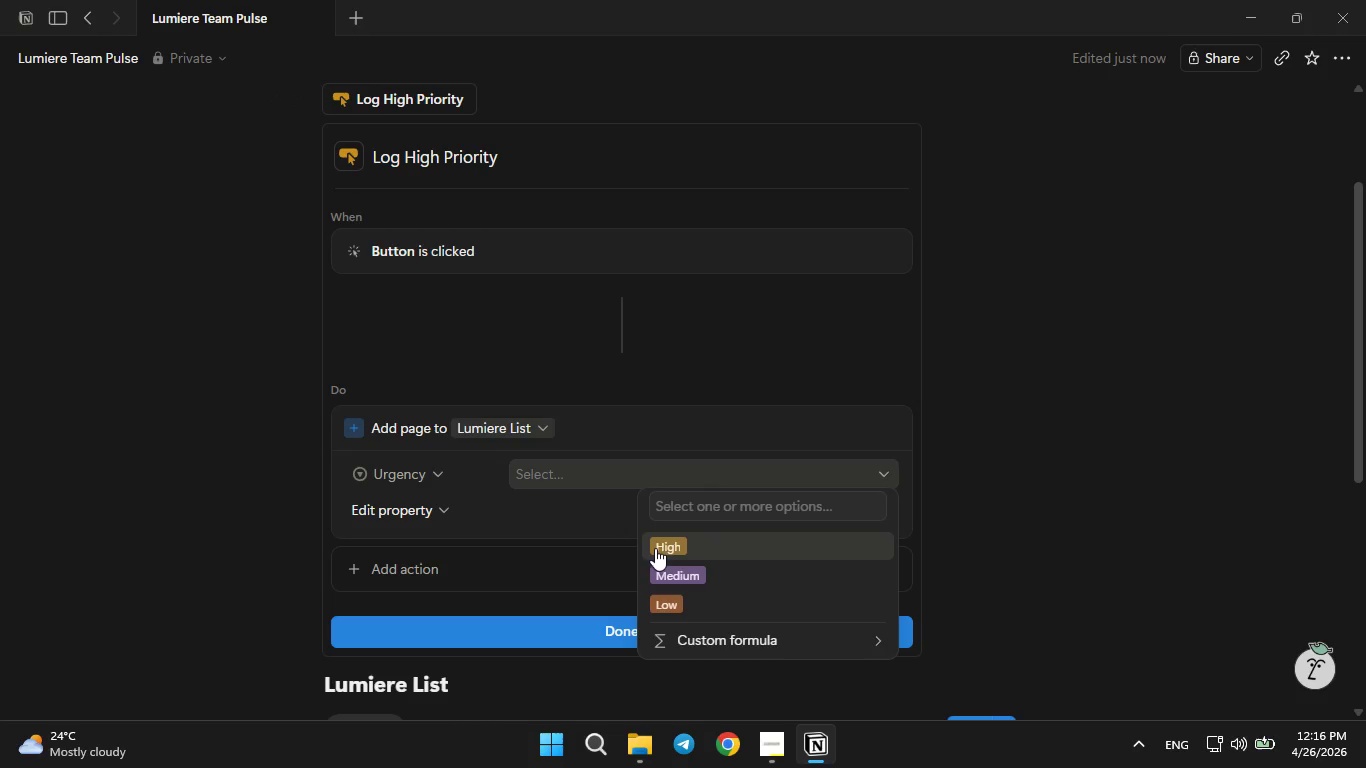 
left_click([656, 546])
 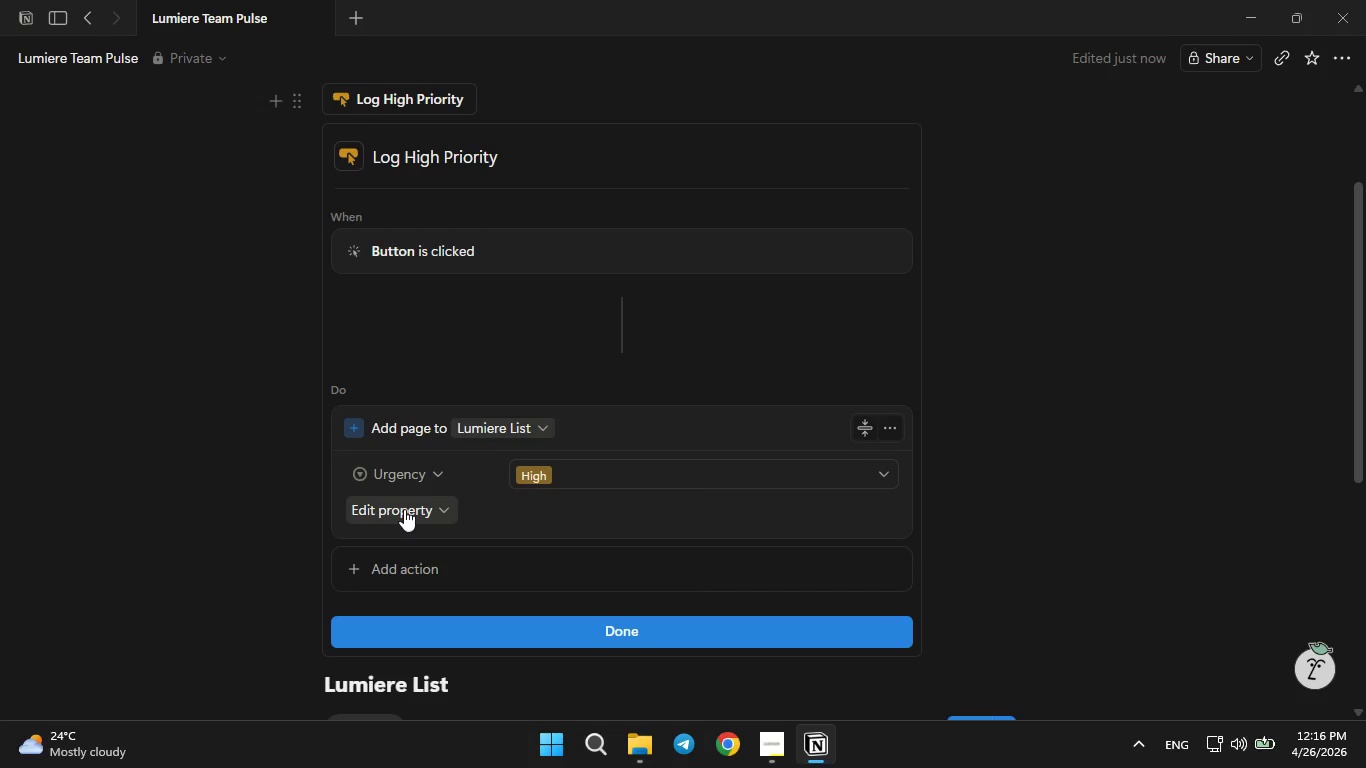 
left_click([404, 509])
 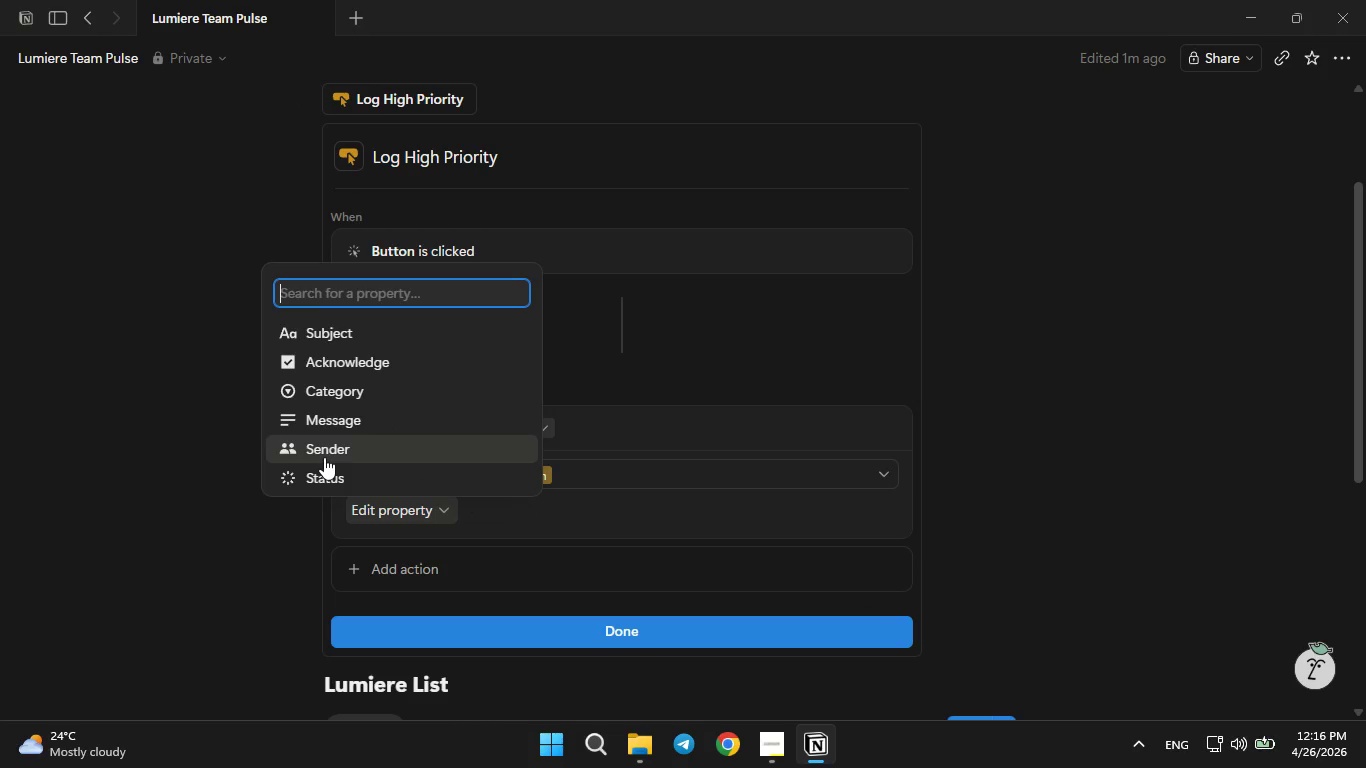 
left_click([324, 473])
 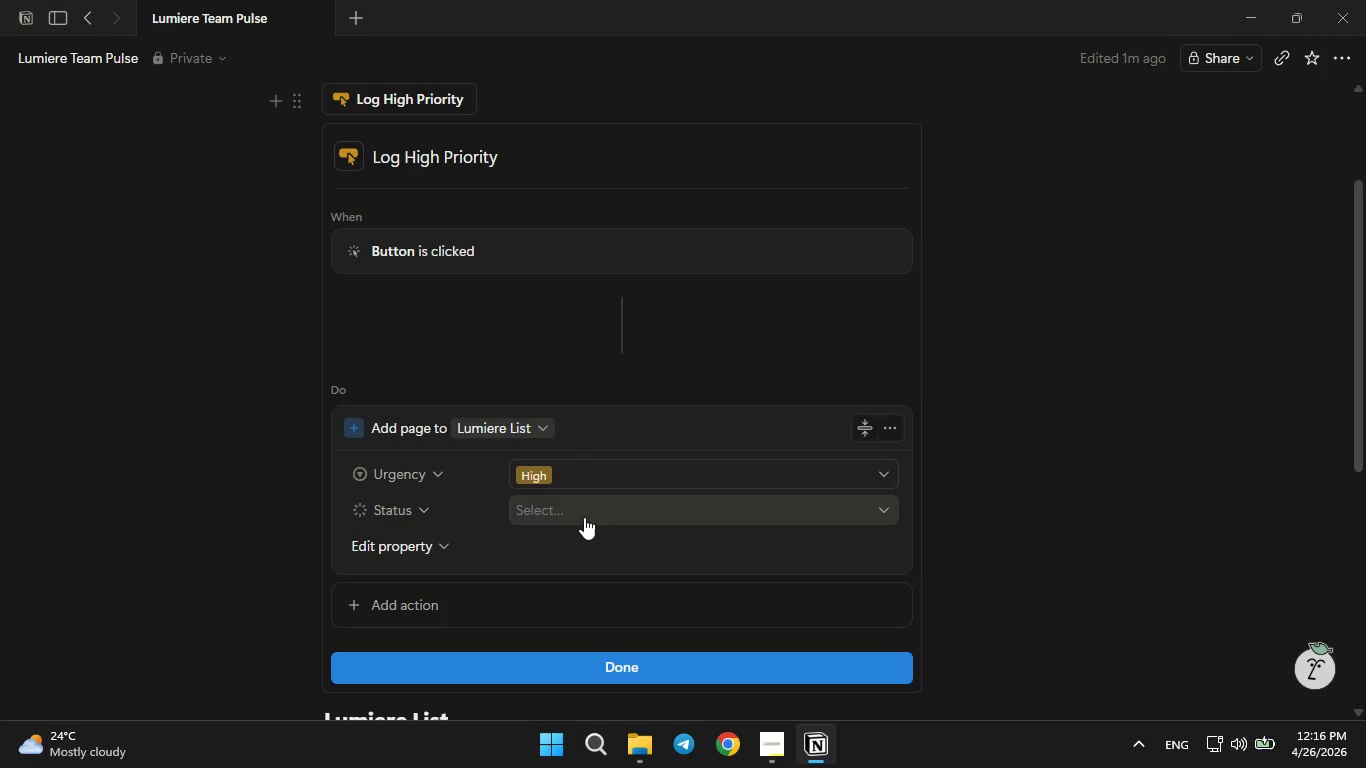 
left_click([584, 517])
 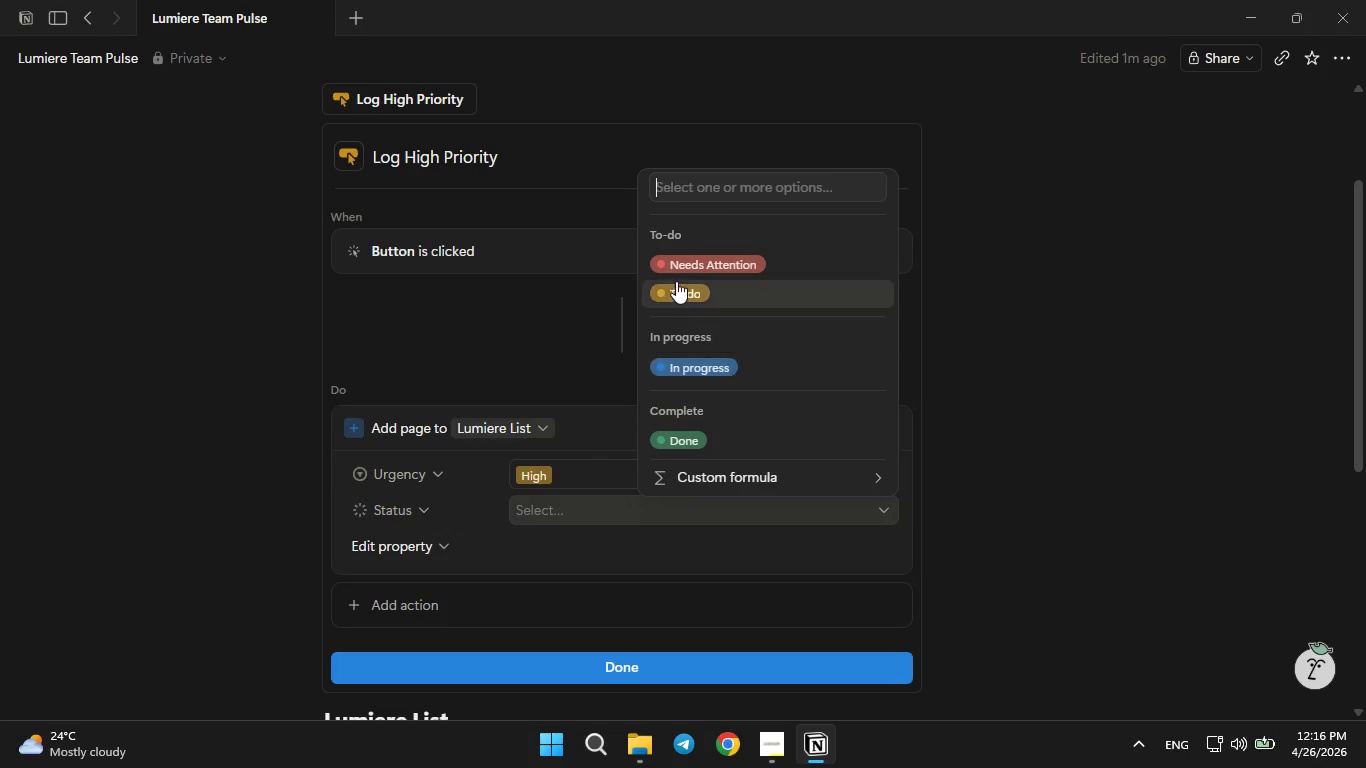 
left_click([677, 268])
 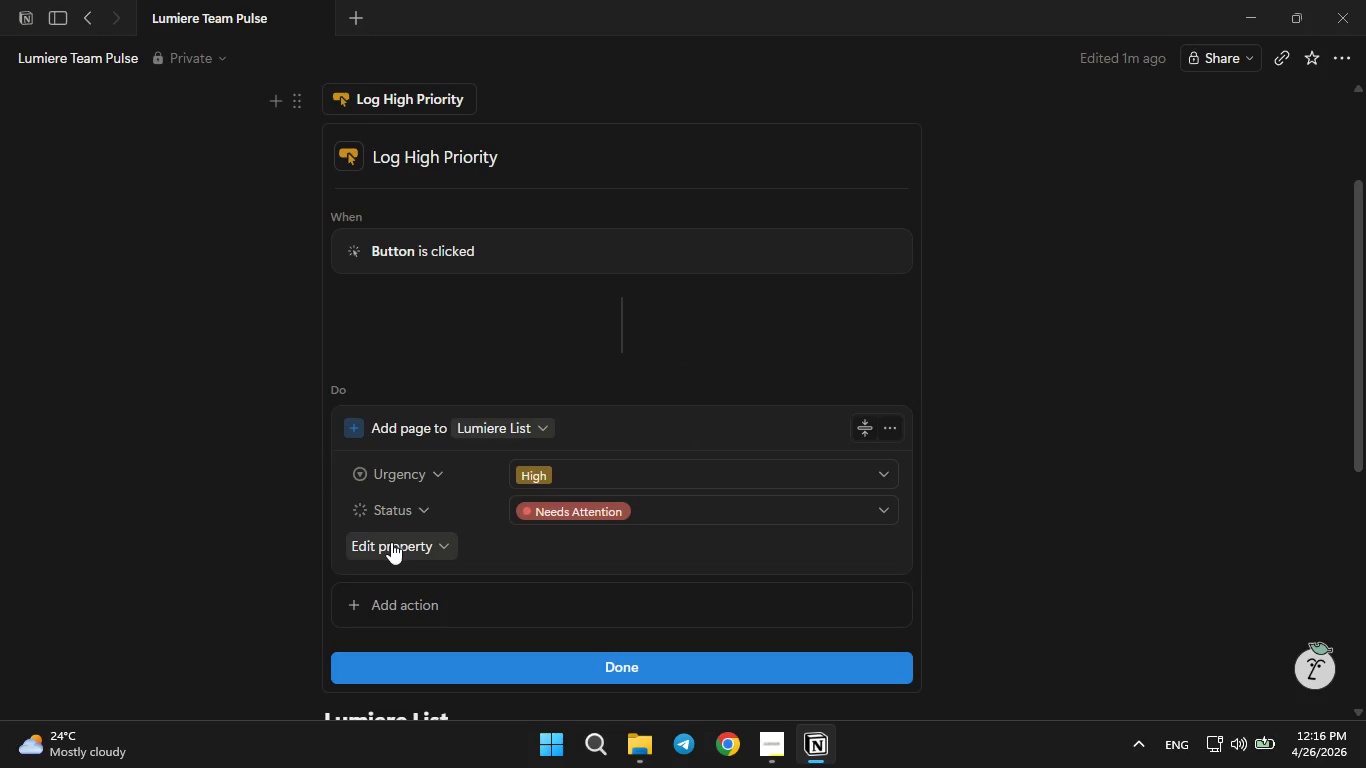 
left_click([391, 542])
 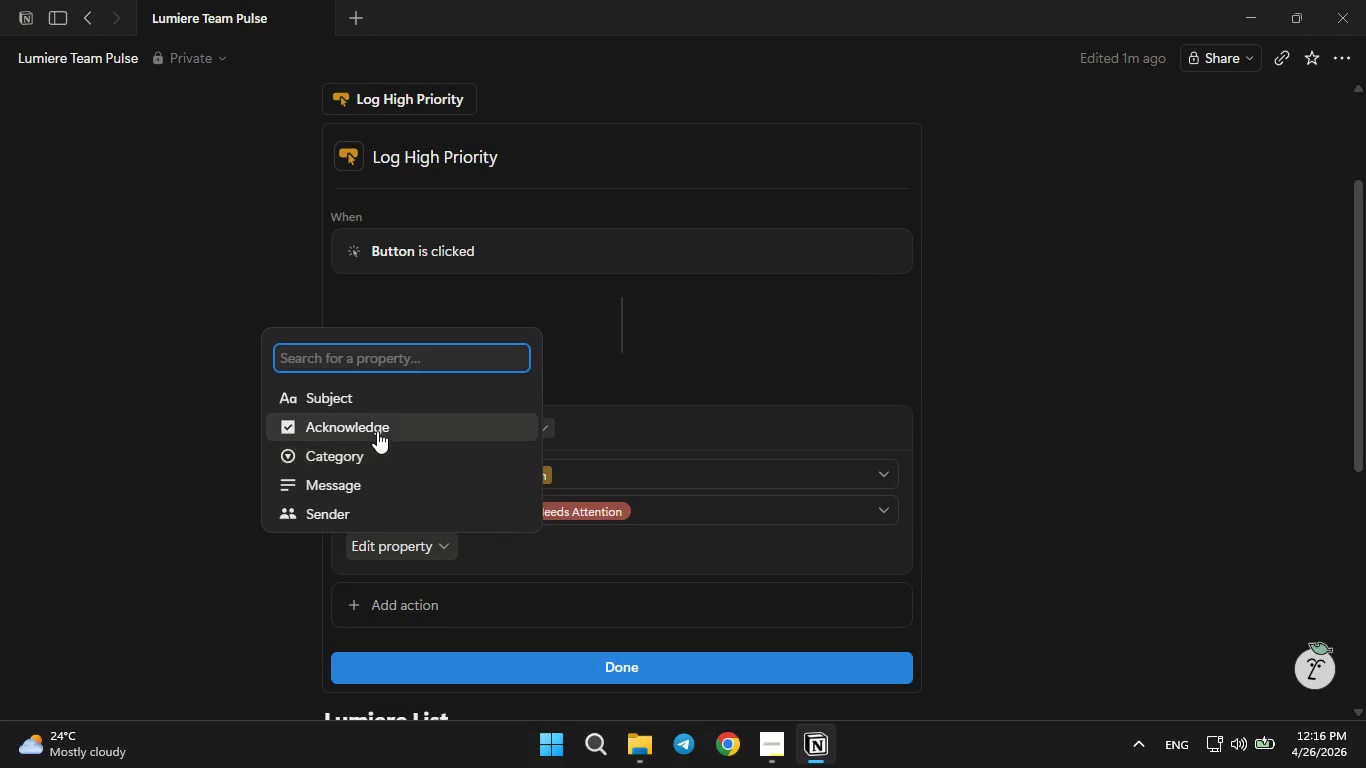 
left_click([373, 429])
 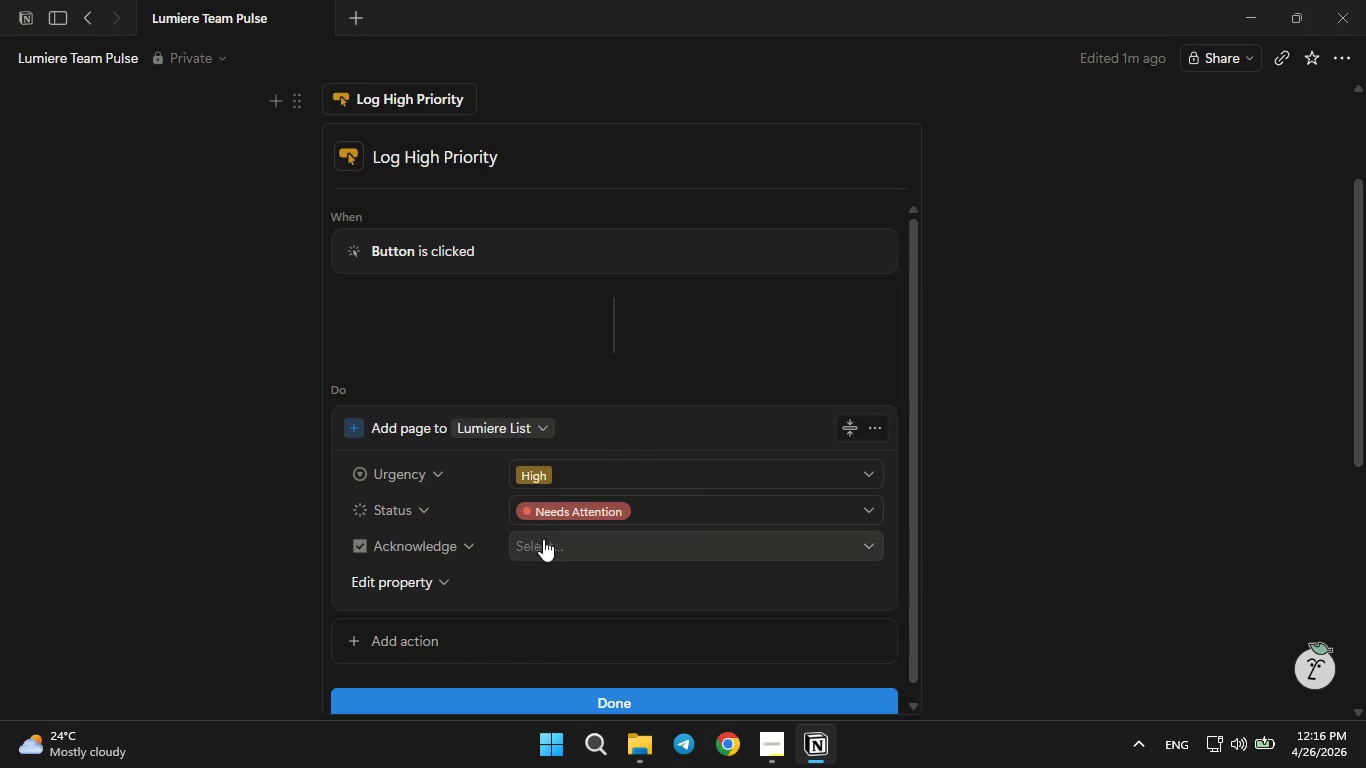 
left_click([549, 539])
 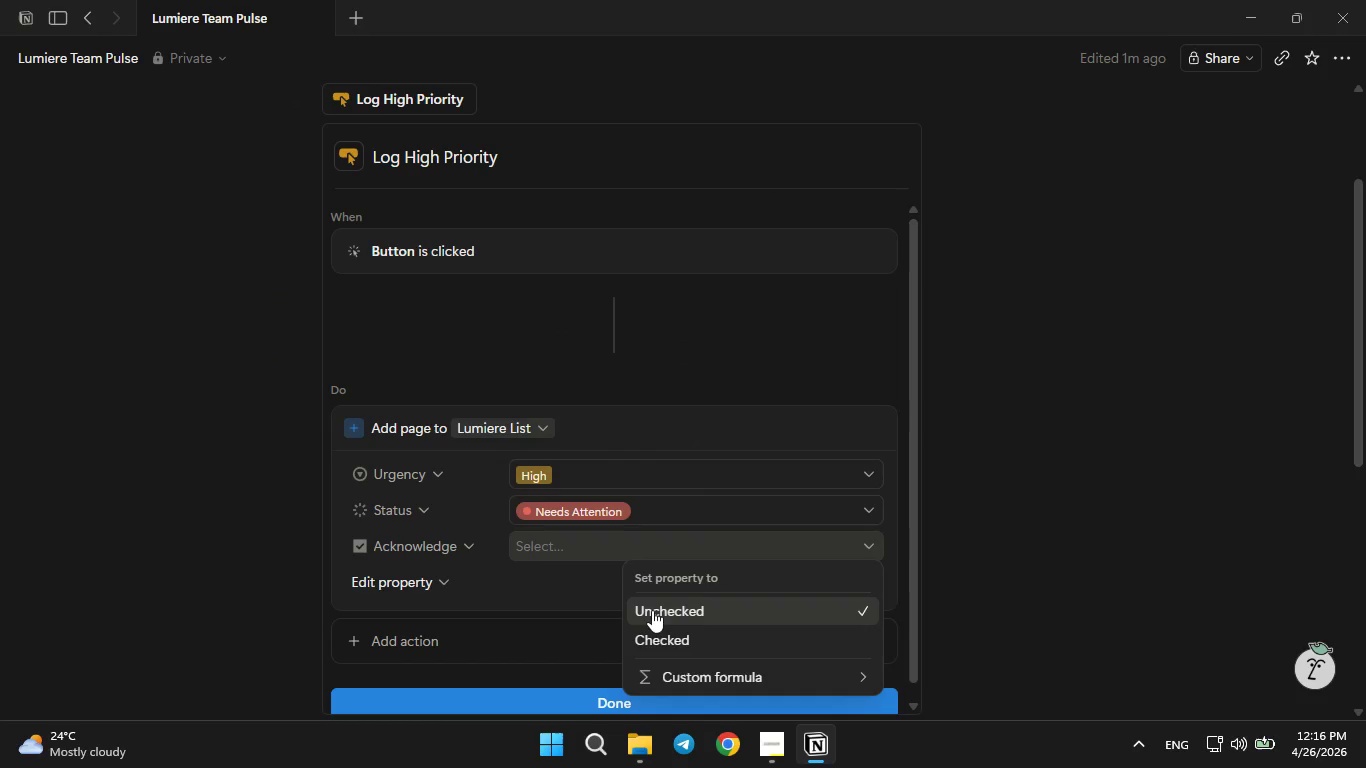 
left_click([653, 610])
 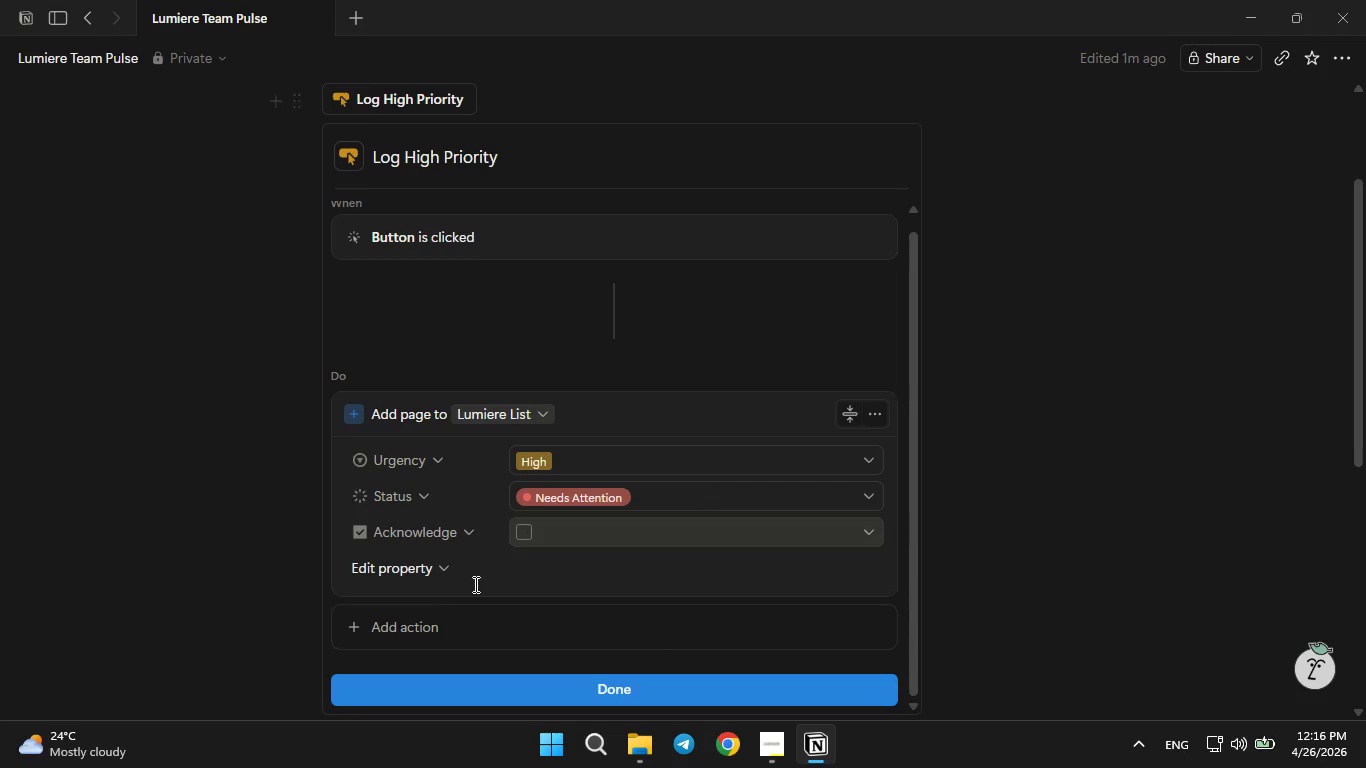 
left_click([415, 623])
 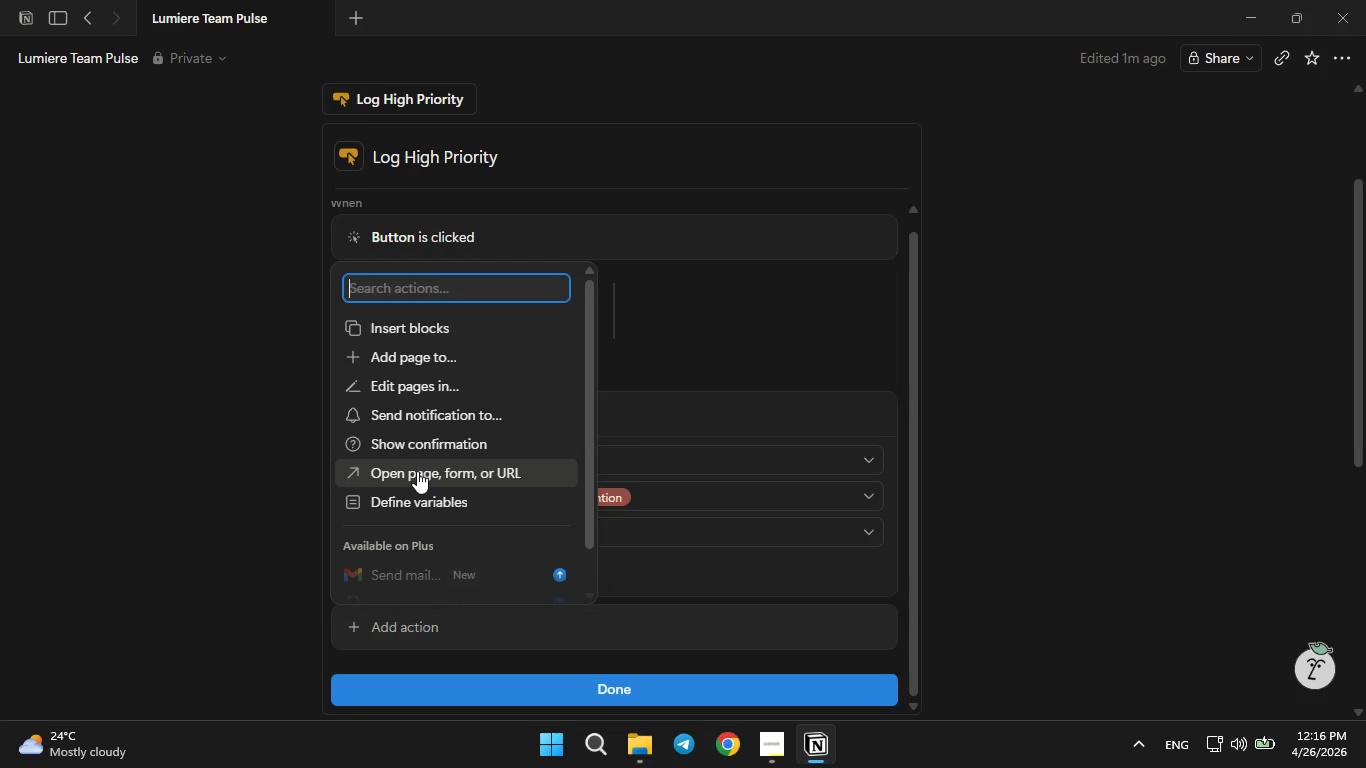 
left_click([417, 471])
 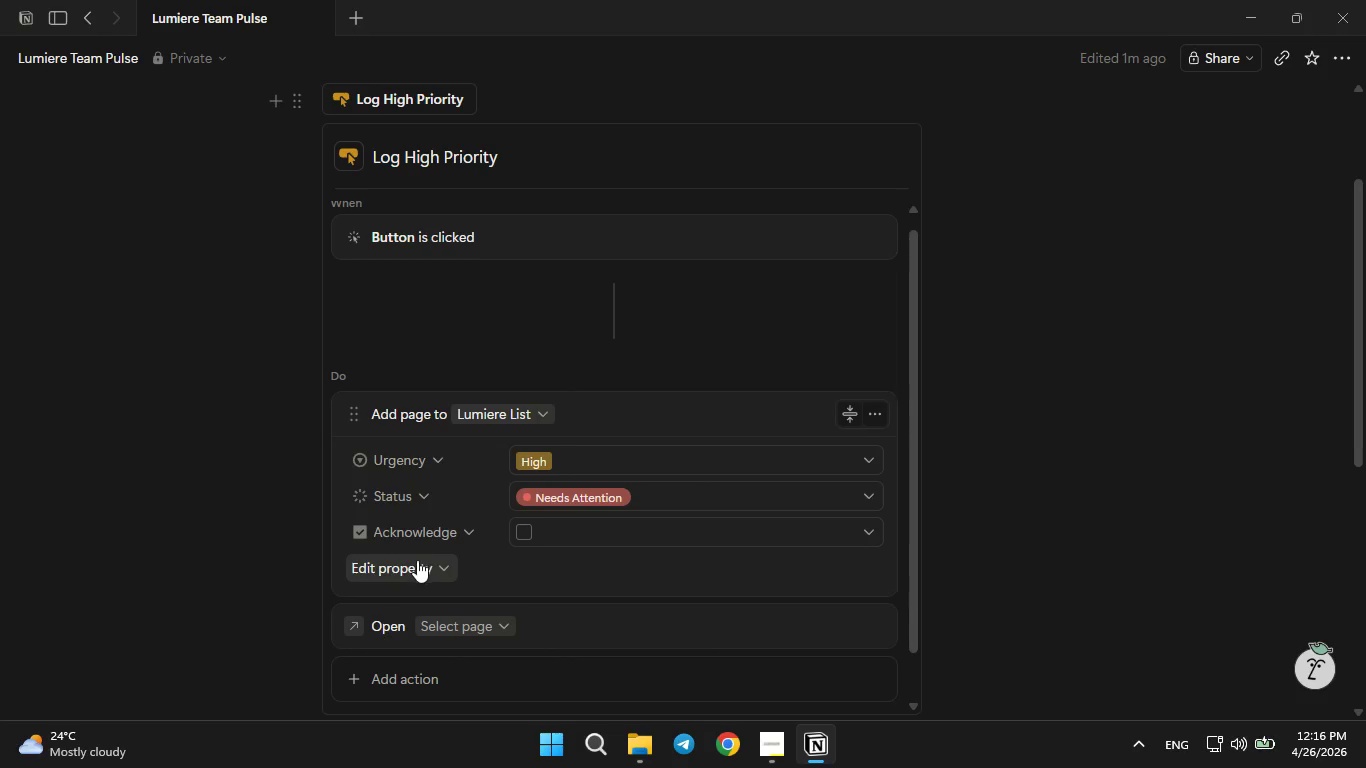 
left_click([436, 621])
 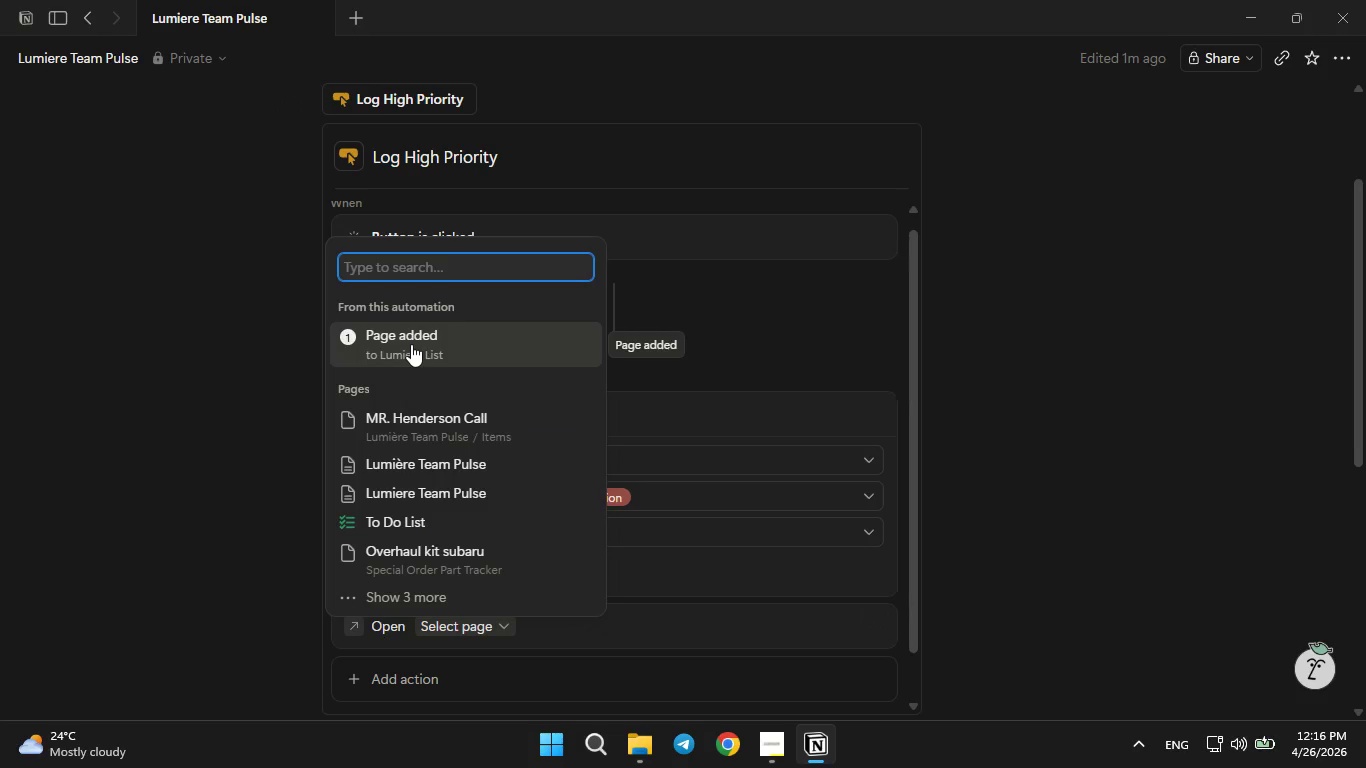 
left_click([411, 344])
 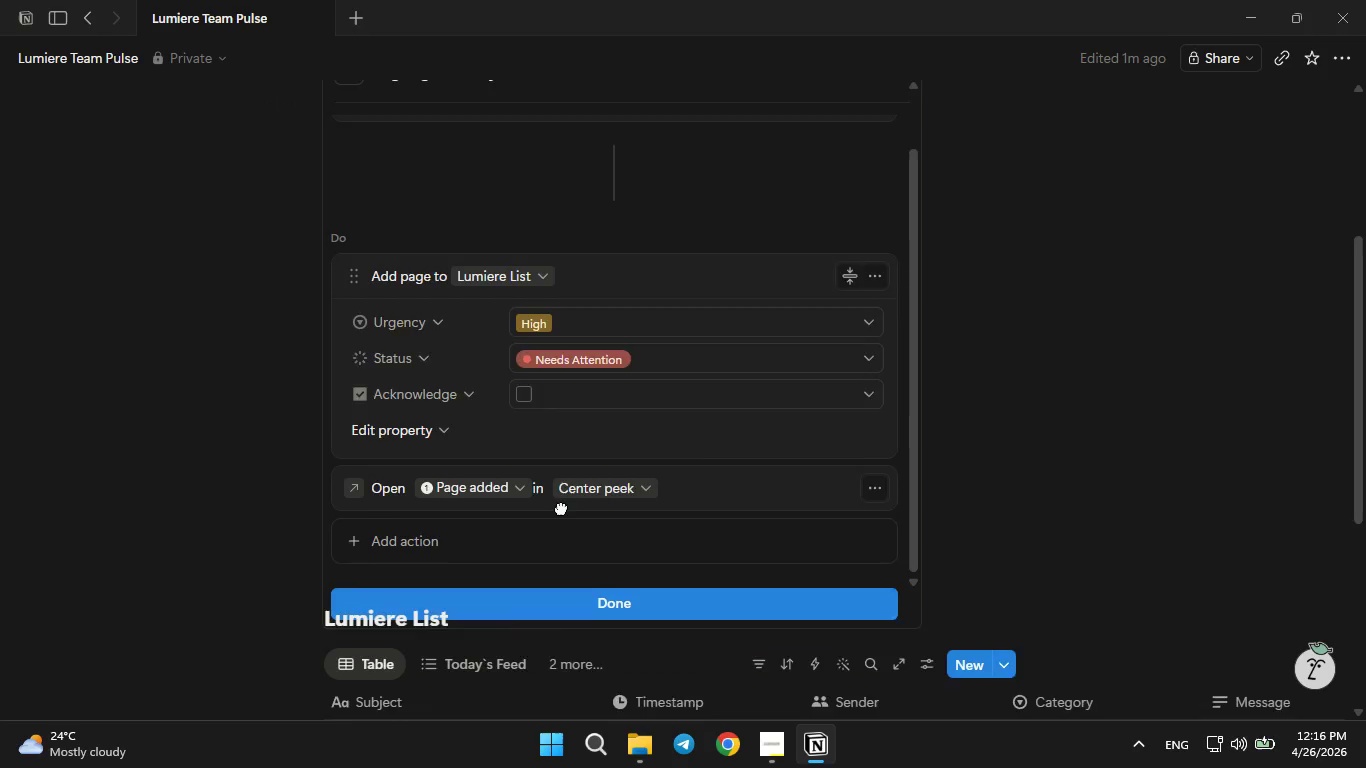 
left_click([556, 533])
 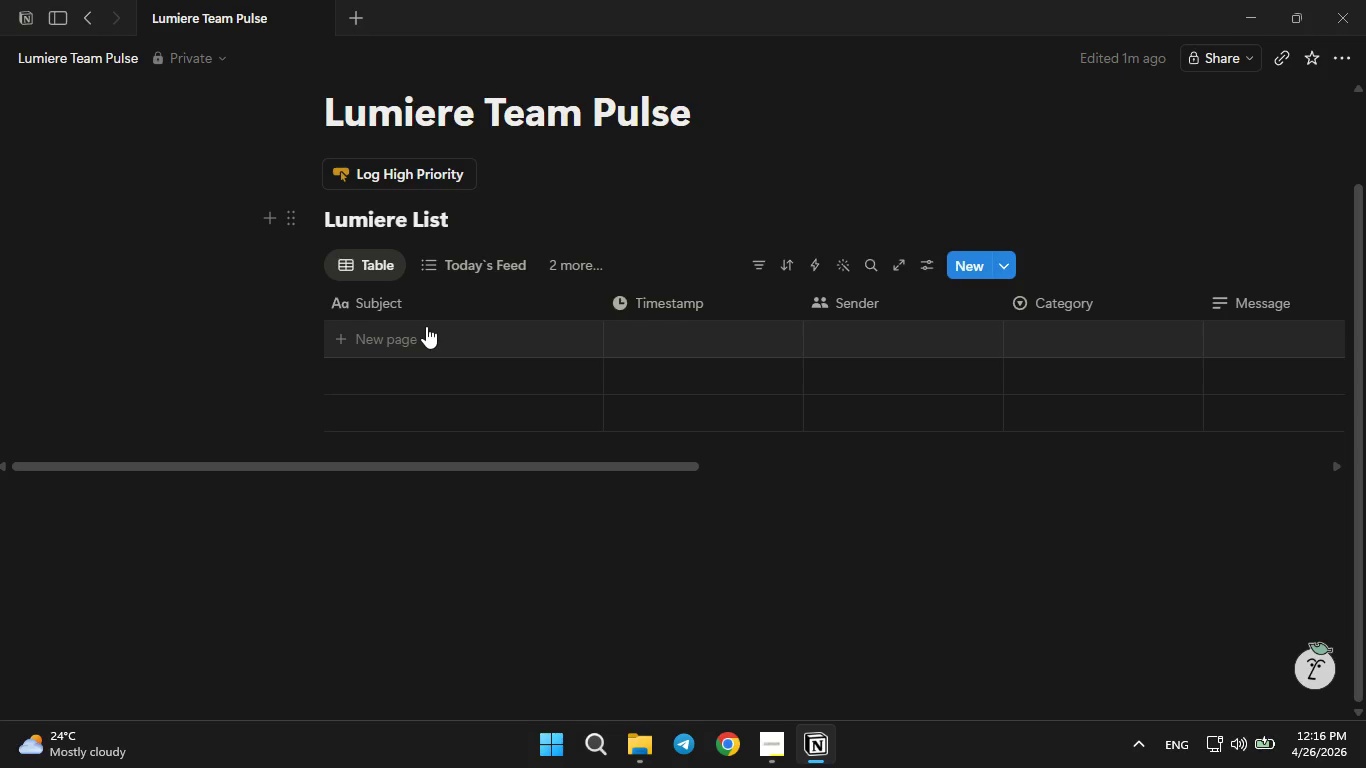 
wait(10.75)
 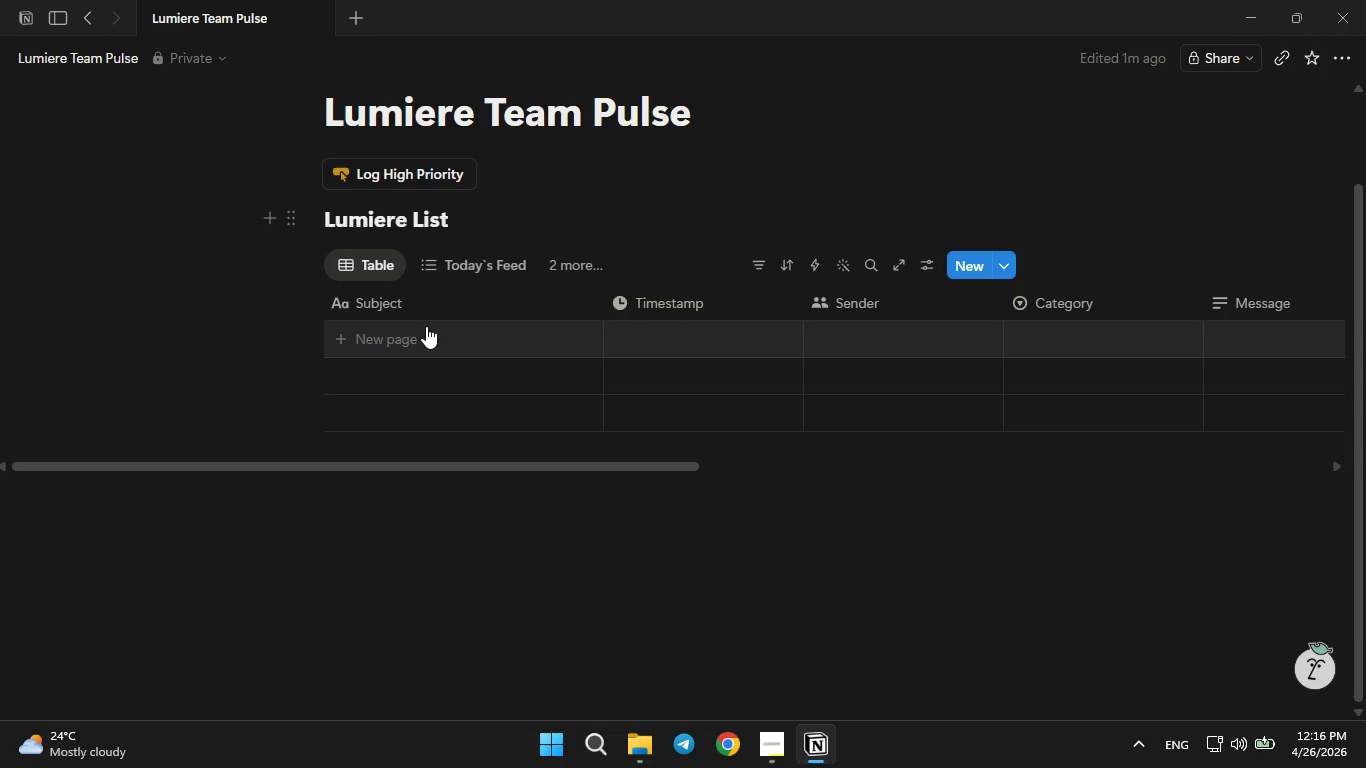 
left_click([447, 179])
 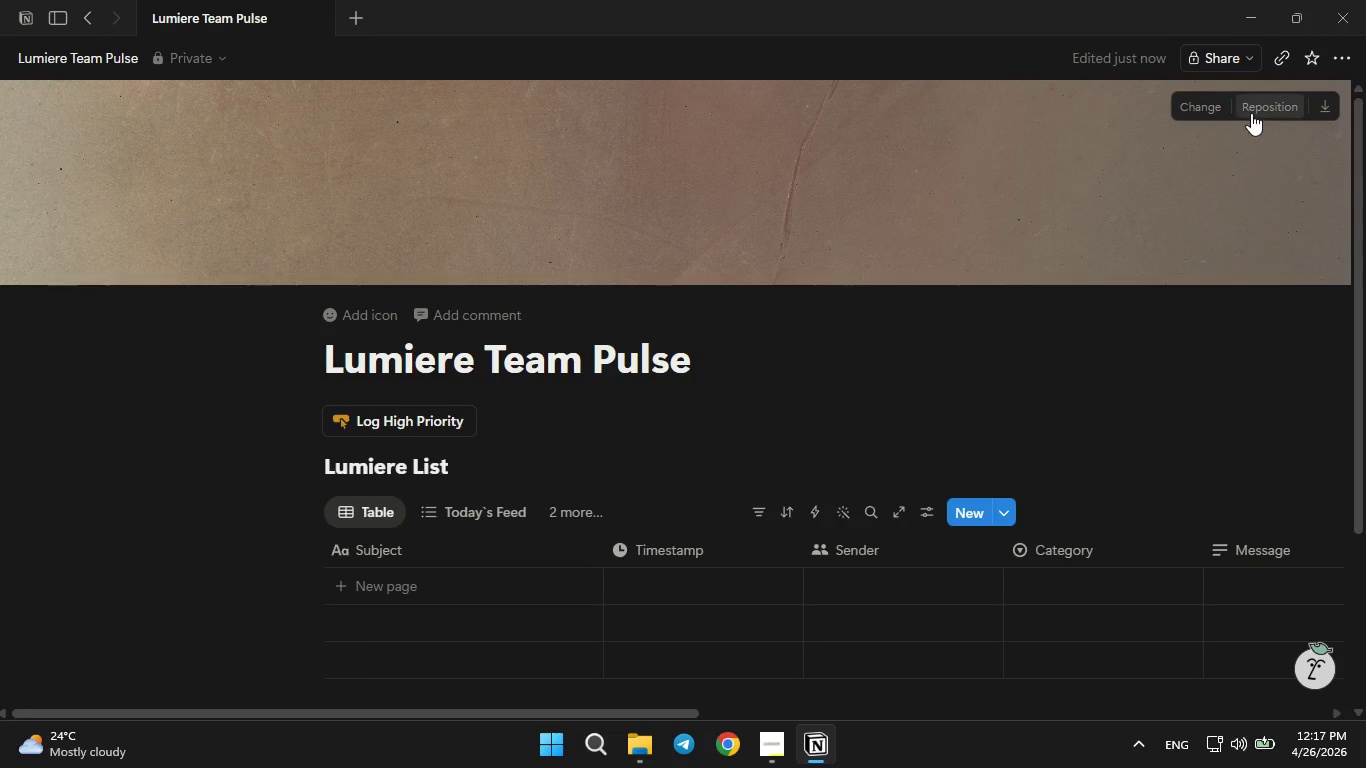 
left_click([1211, 107])
 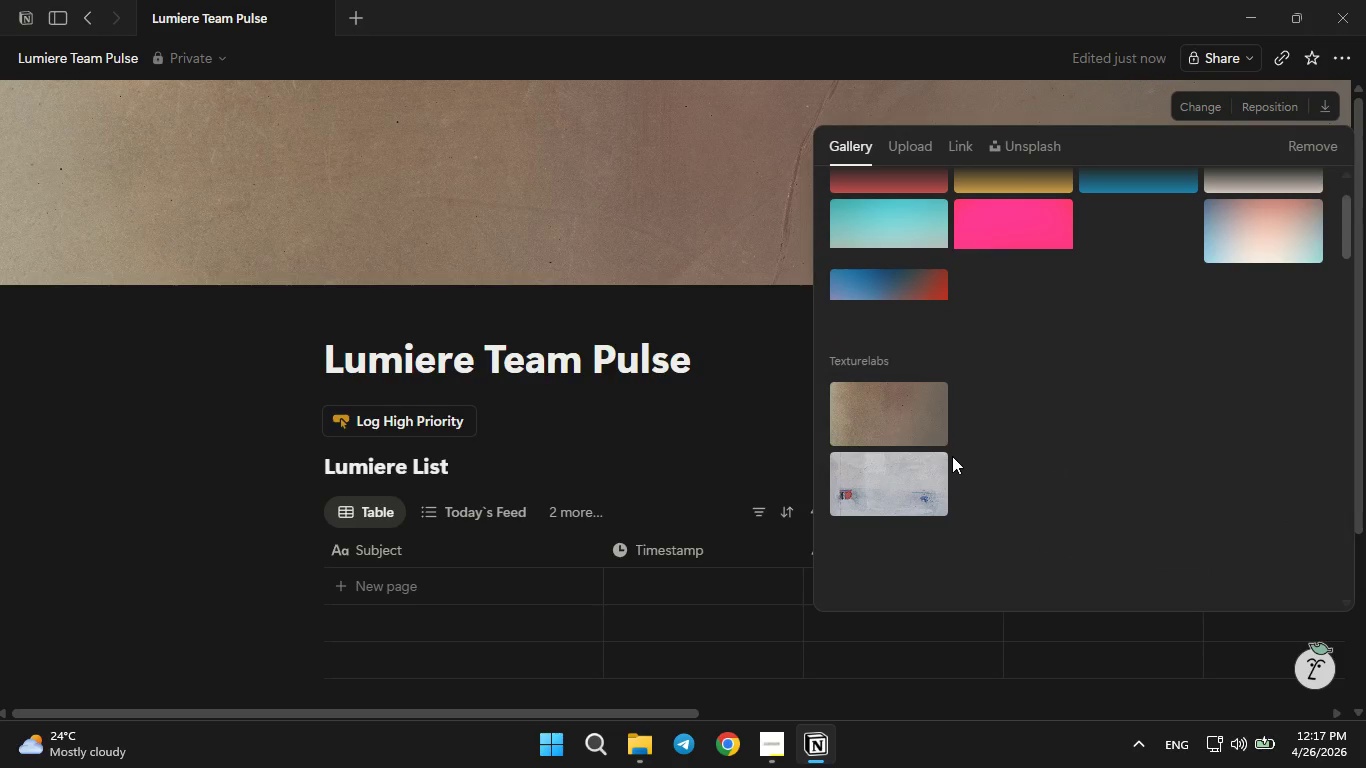 
left_click([894, 487])
 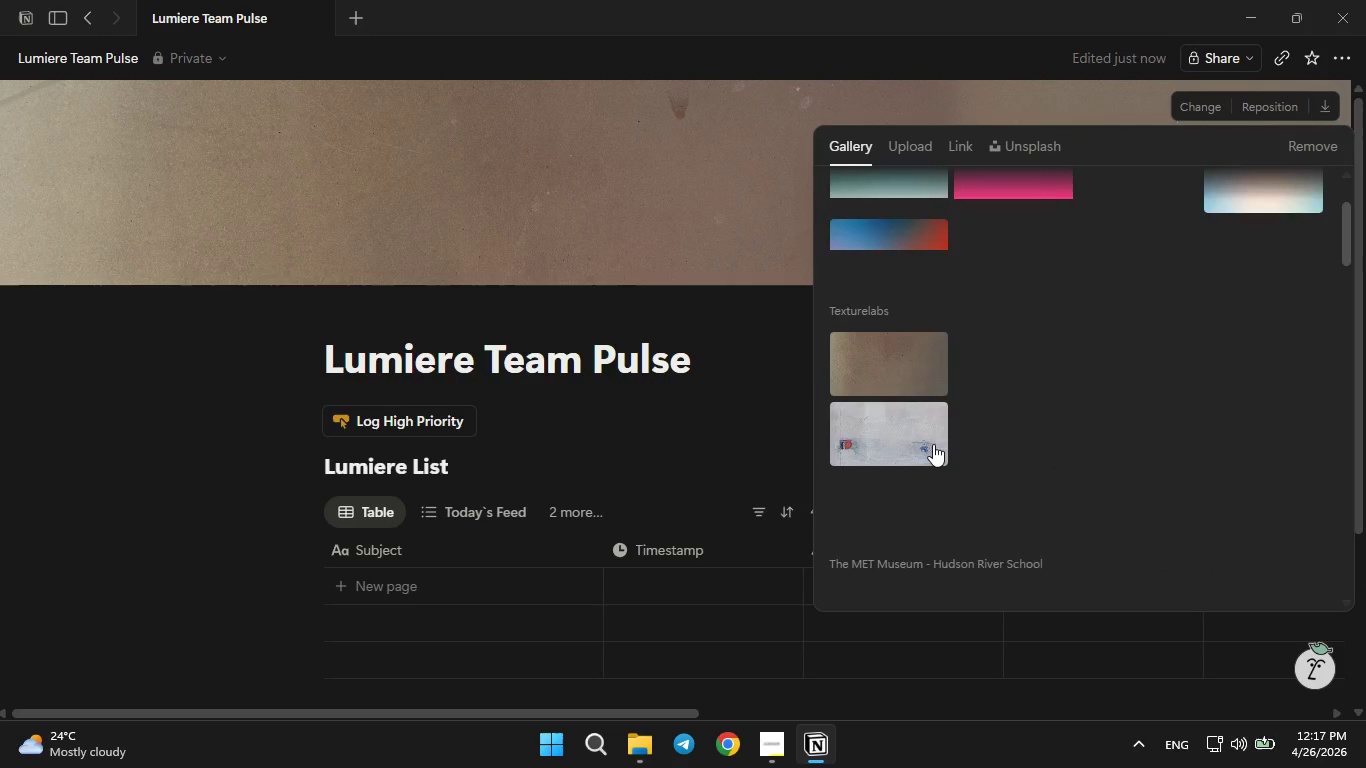 
left_click([904, 354])
 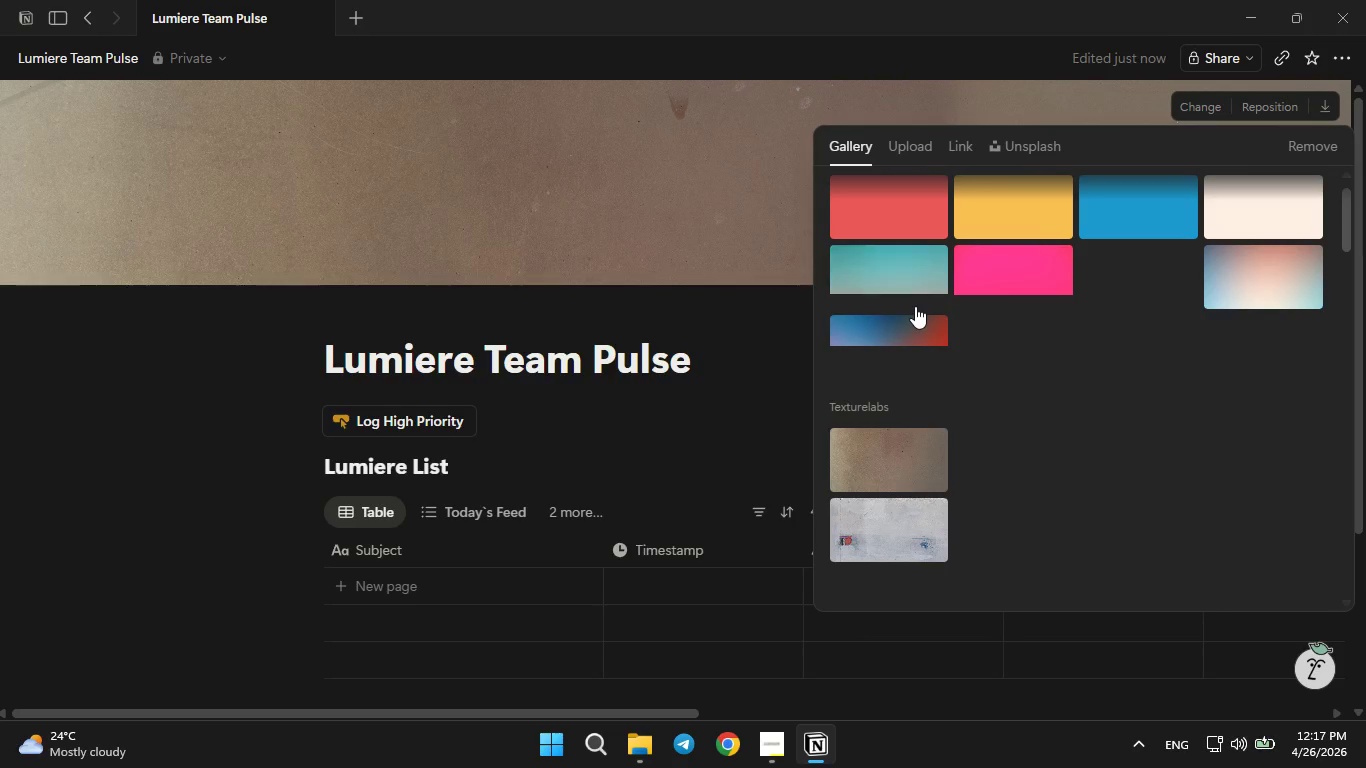 
left_click([919, 266])
 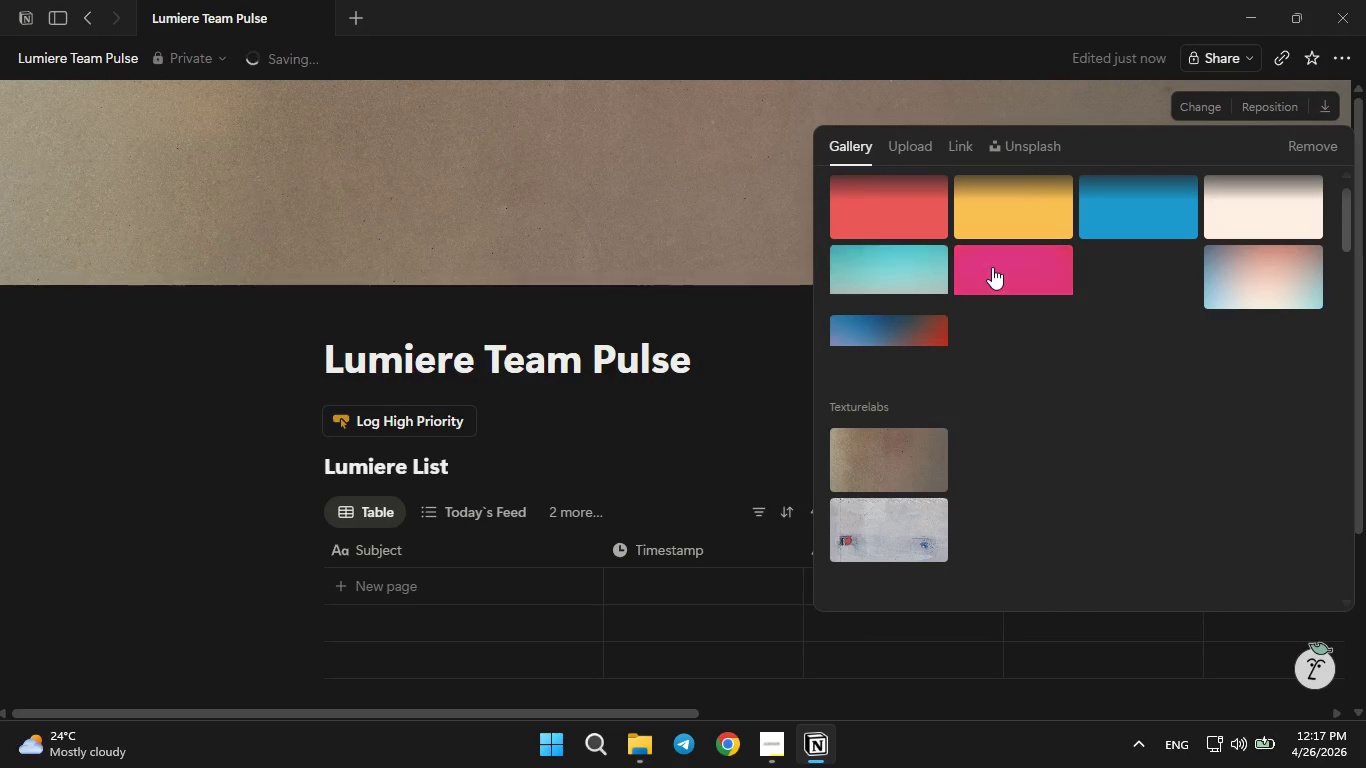 
left_click([992, 266])
 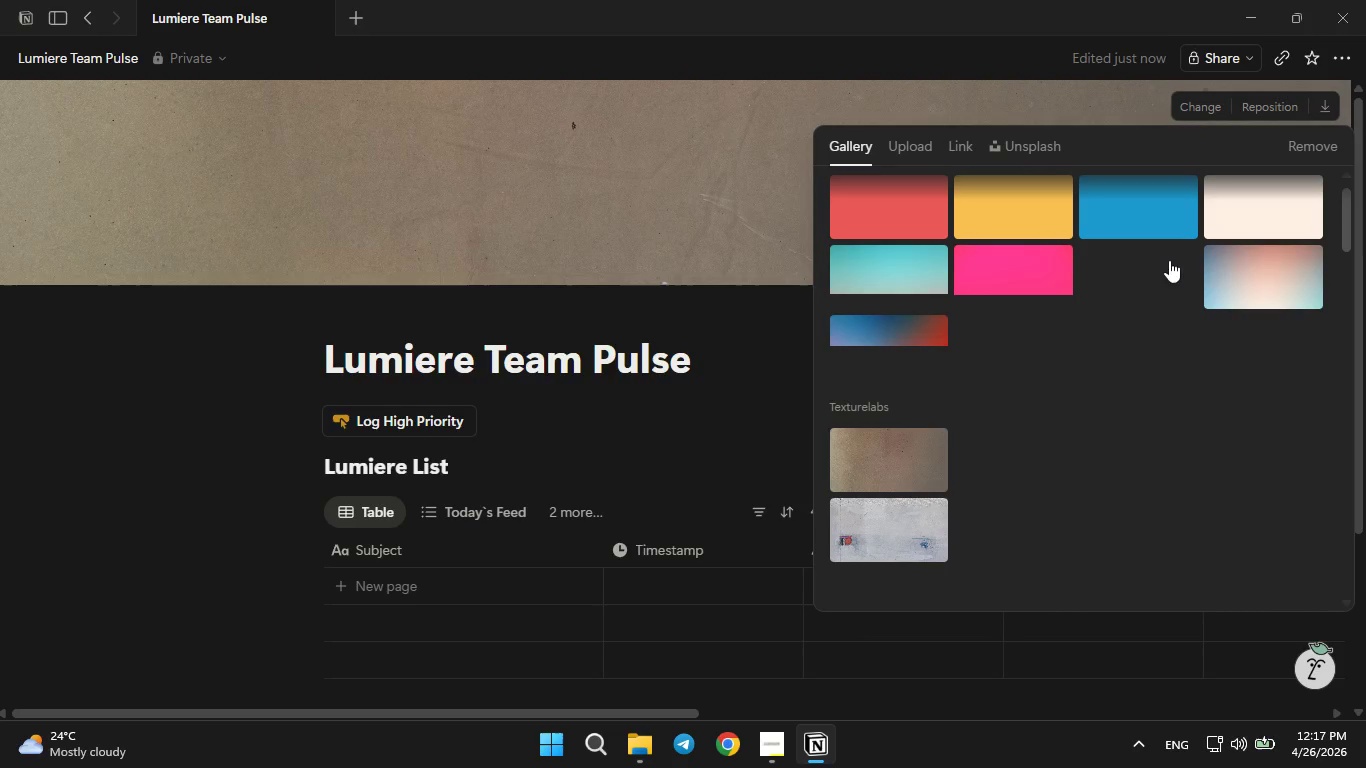 
left_click([1253, 283])
 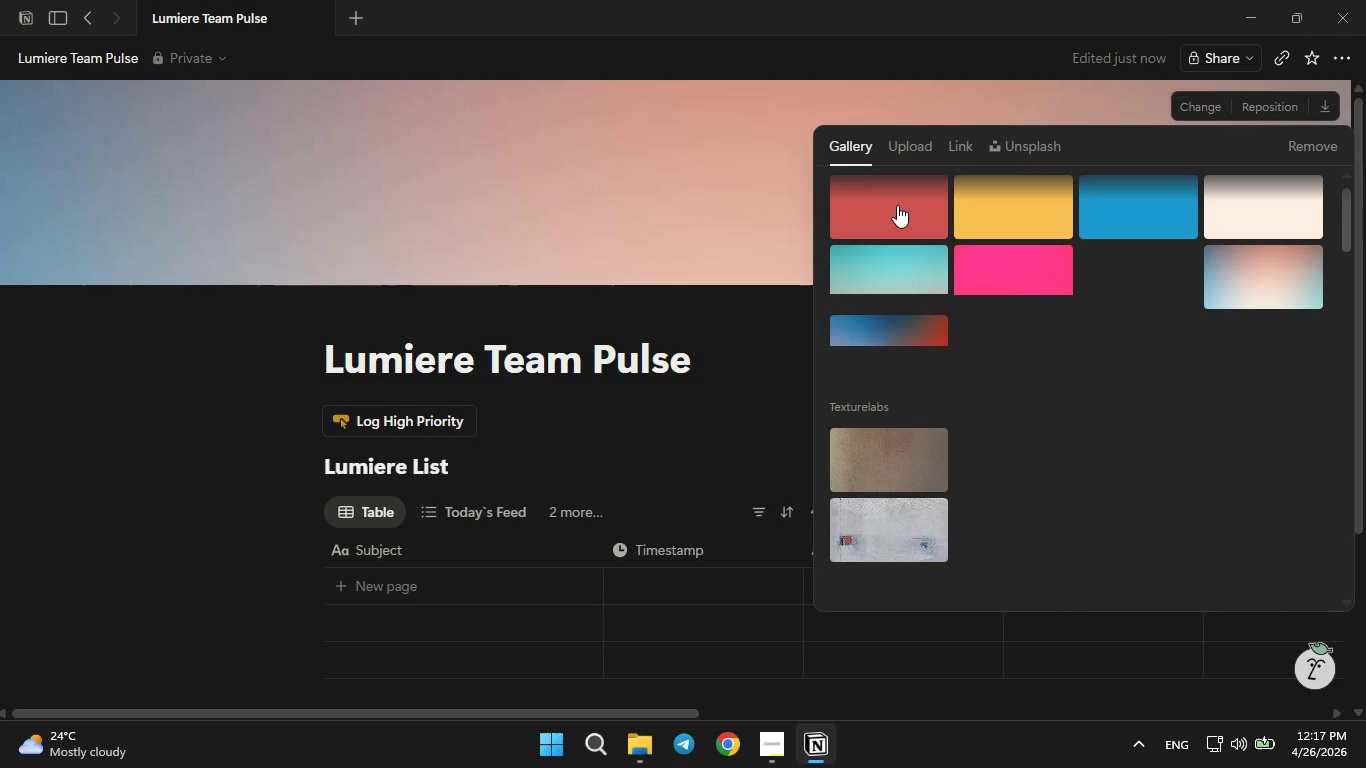 
left_click([897, 205])
 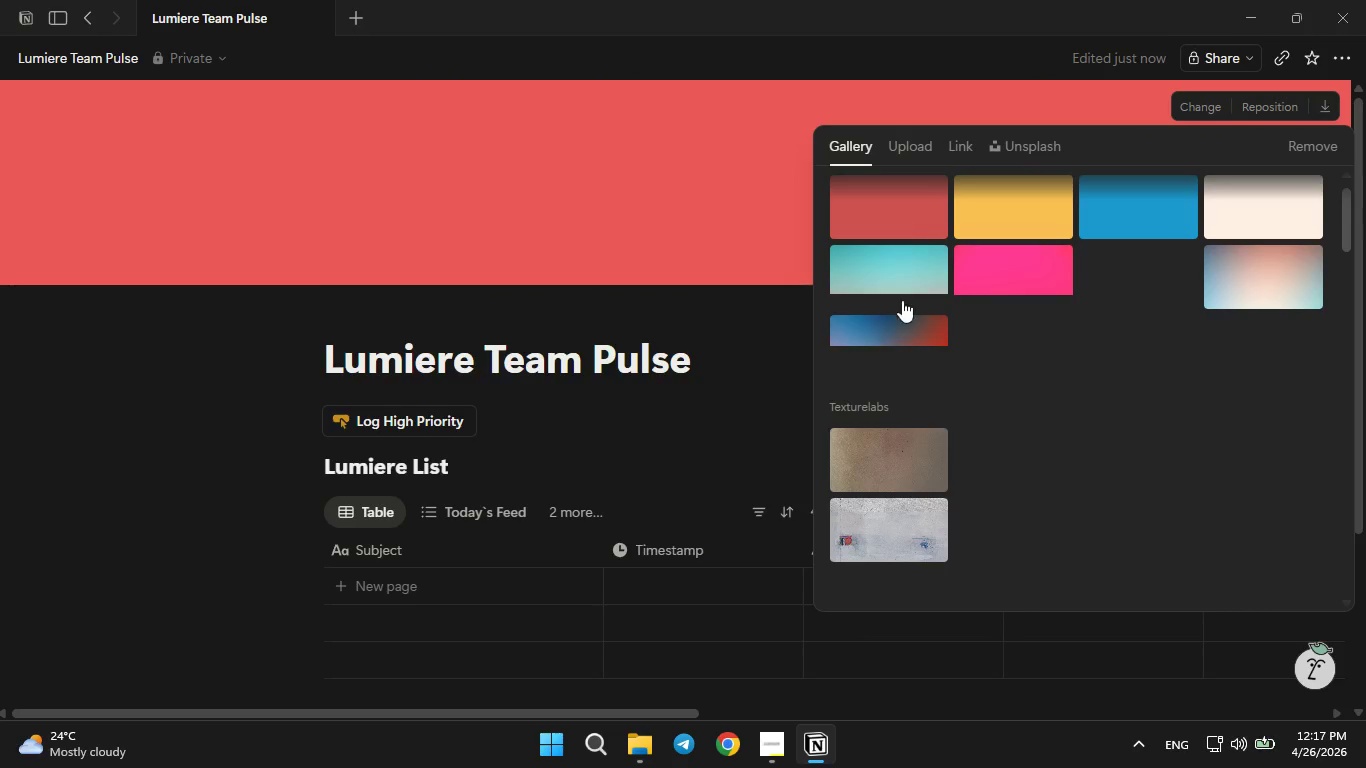 
left_click([907, 495])
 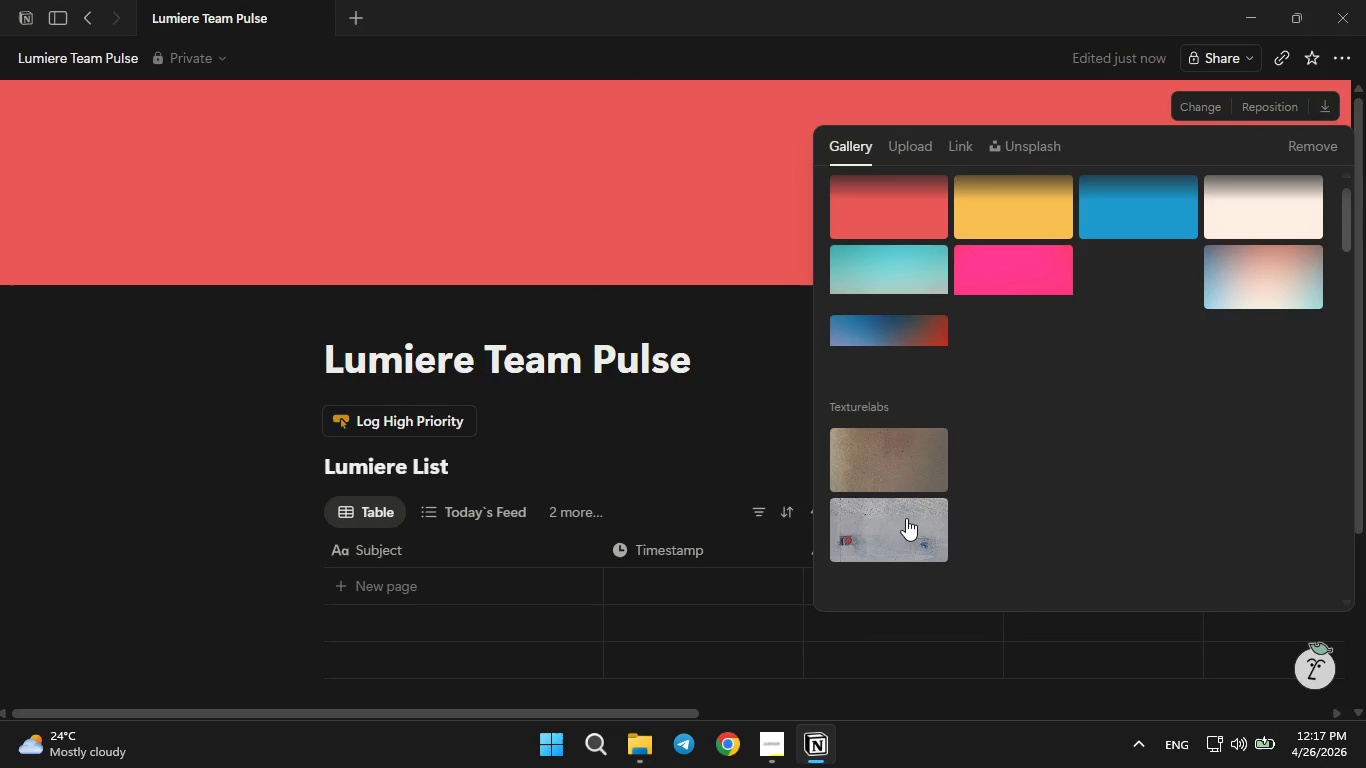 
left_click([905, 520])
 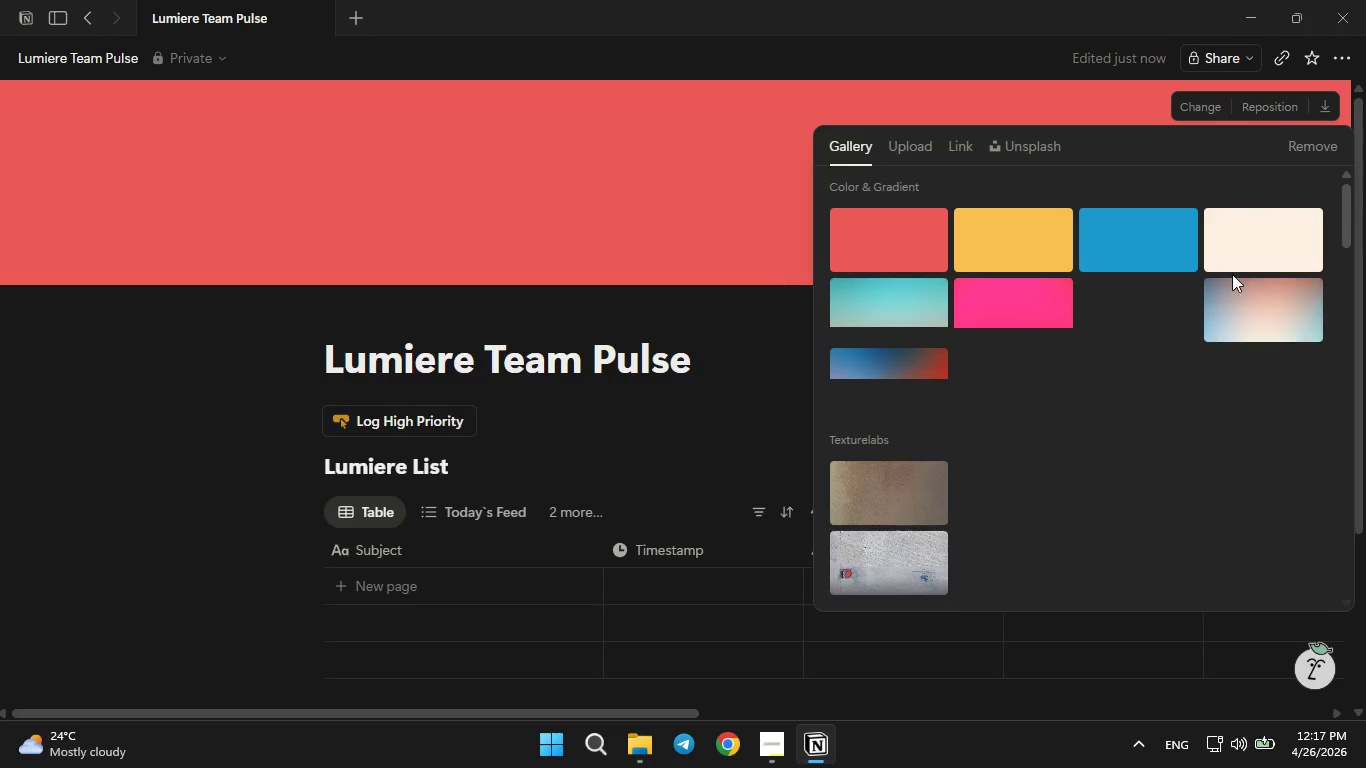 
left_click([1245, 243])
 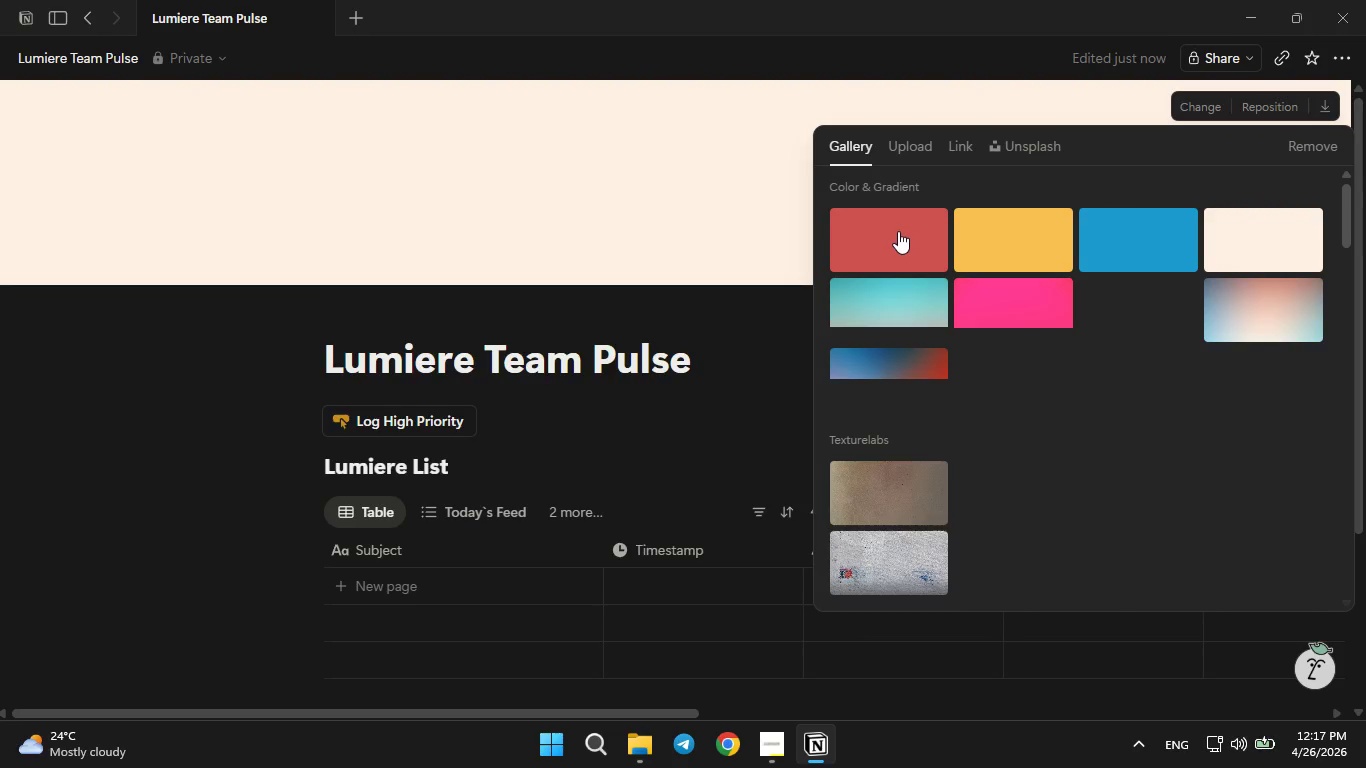 
left_click([898, 231])
 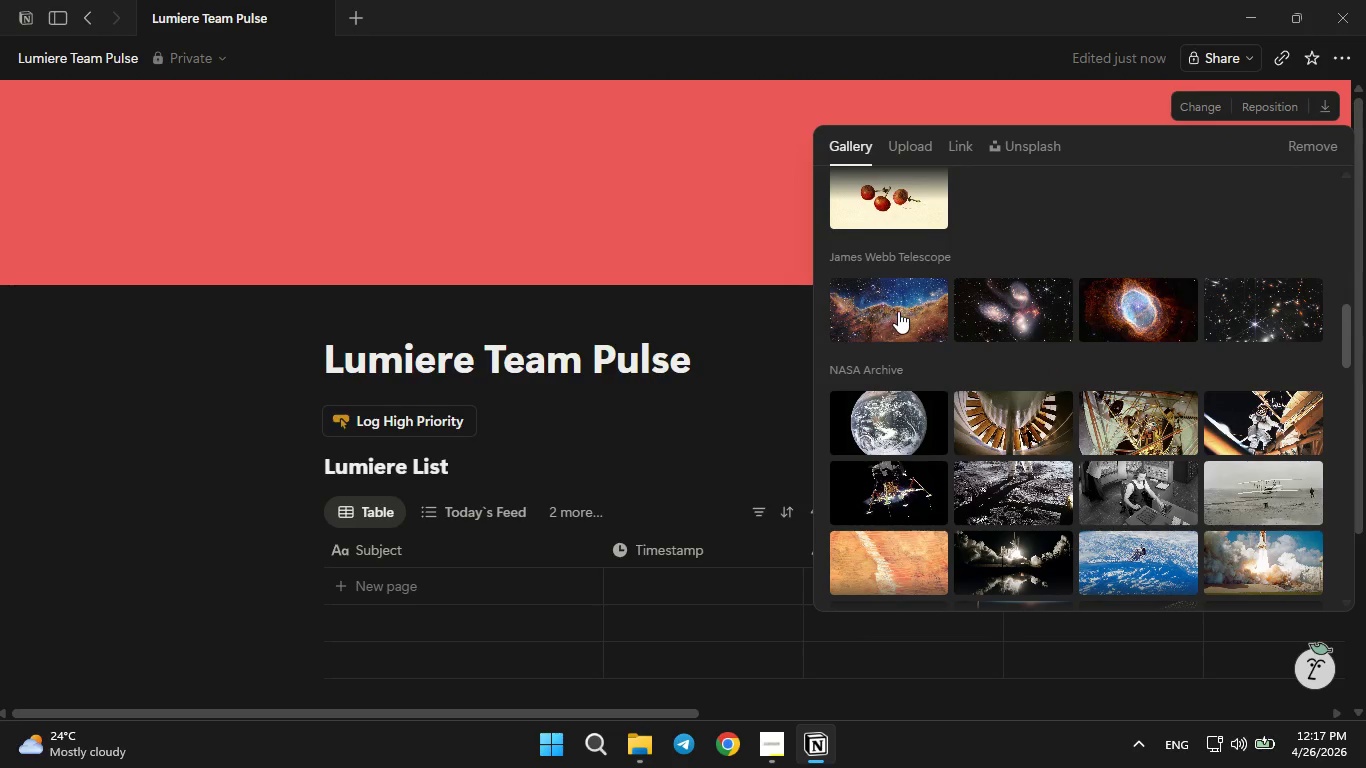 
wait(6.78)
 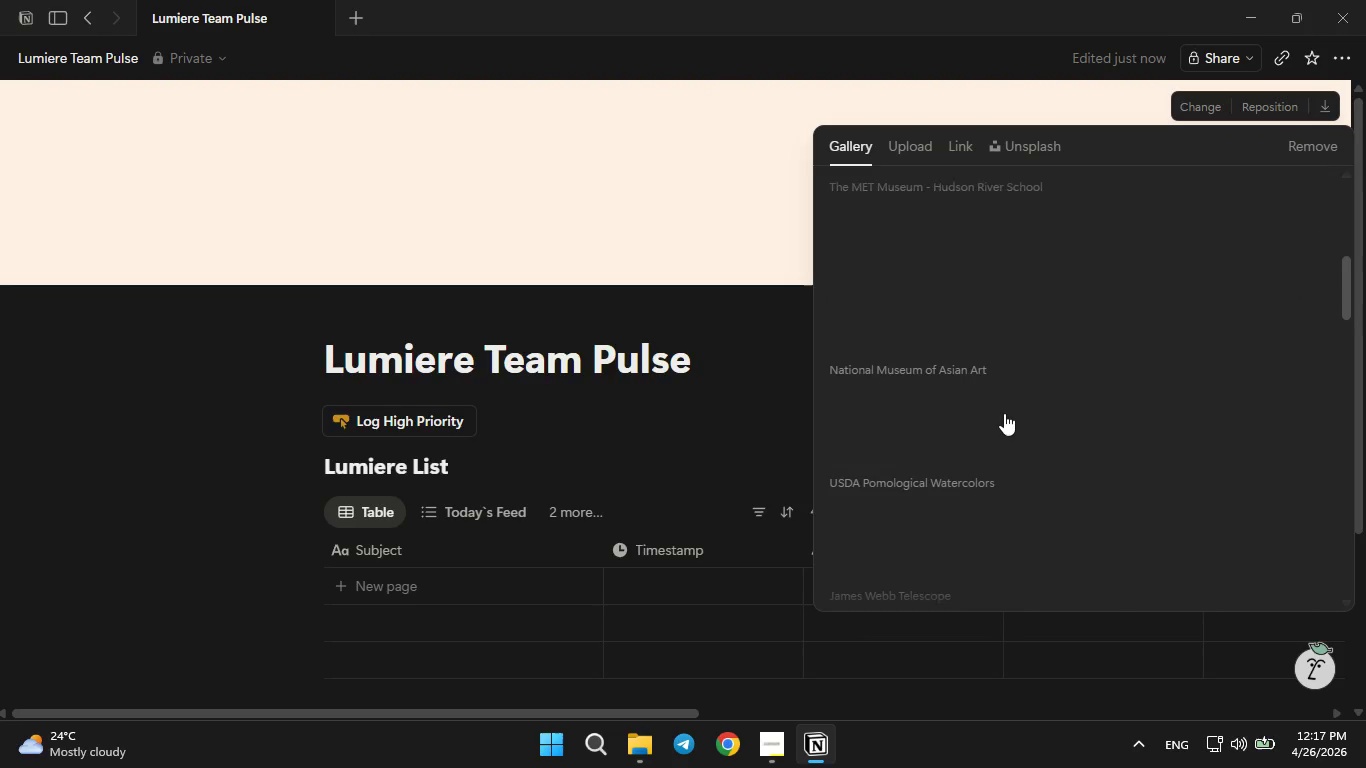 
left_click([952, 302])
 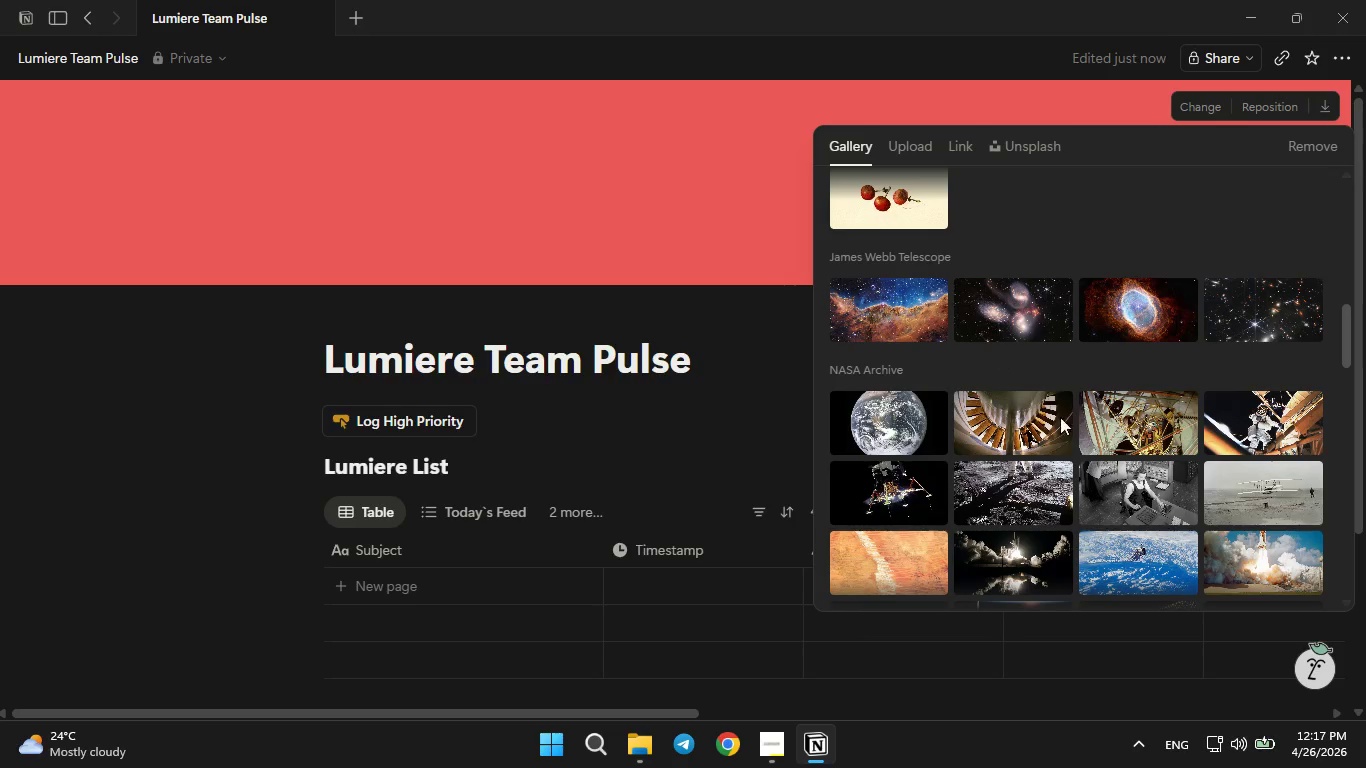 
left_click([1011, 507])
 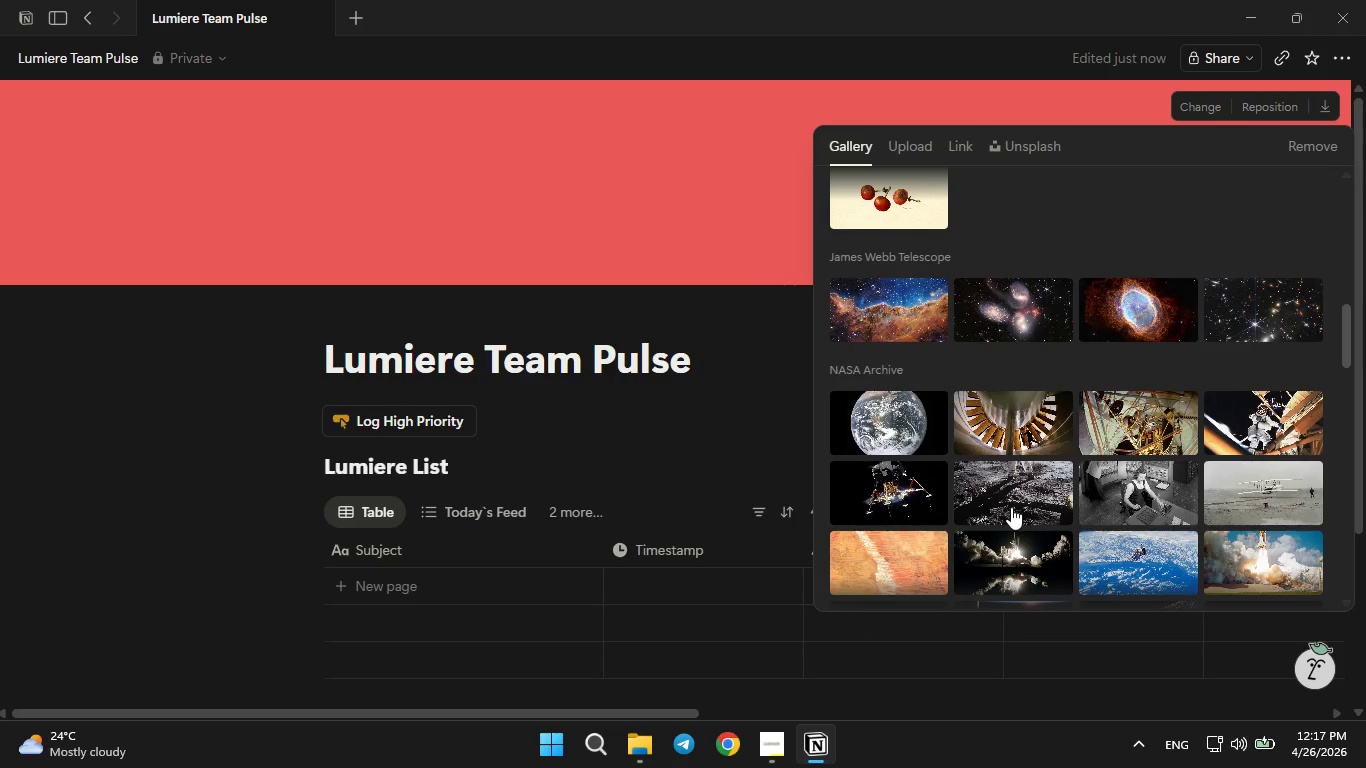 
double_click([1011, 507])
 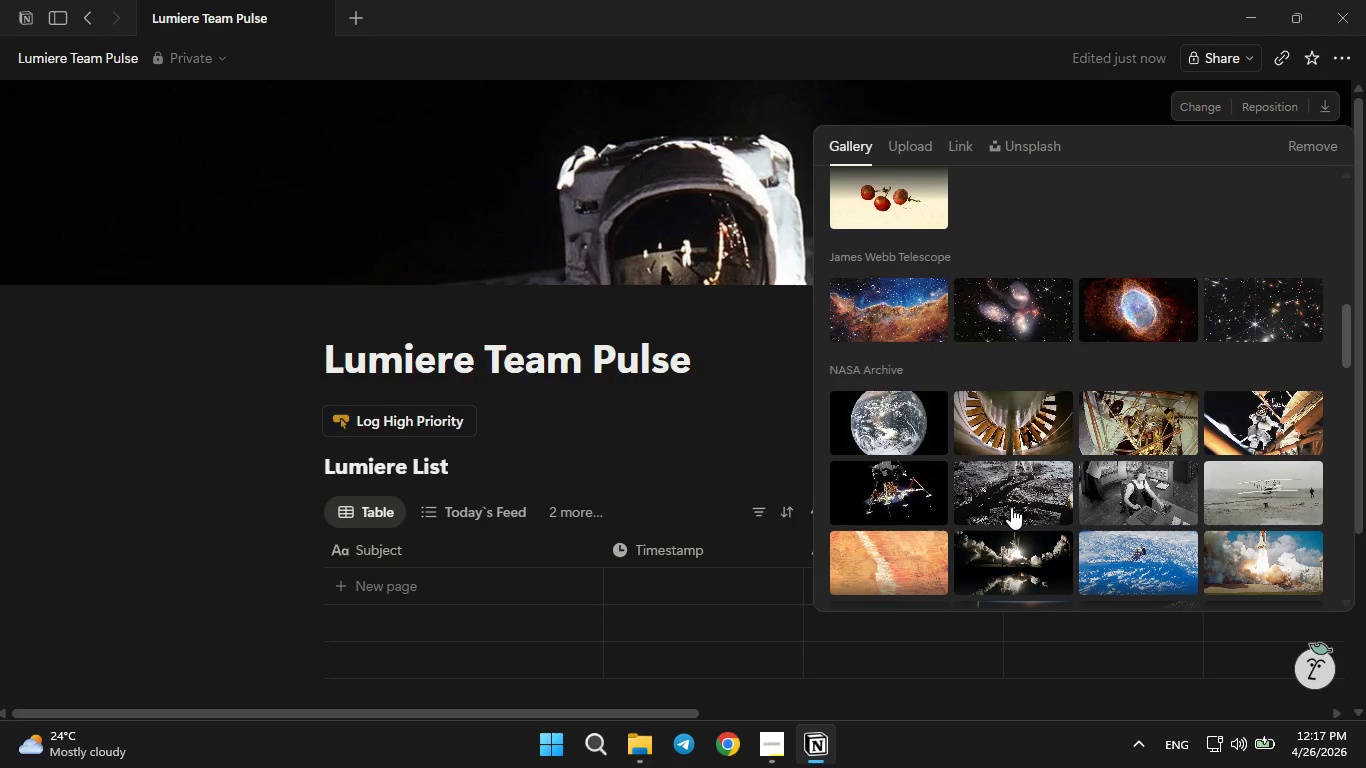 
left_click_drag(start_coordinate=[1011, 507], to_coordinate=[881, 368])
 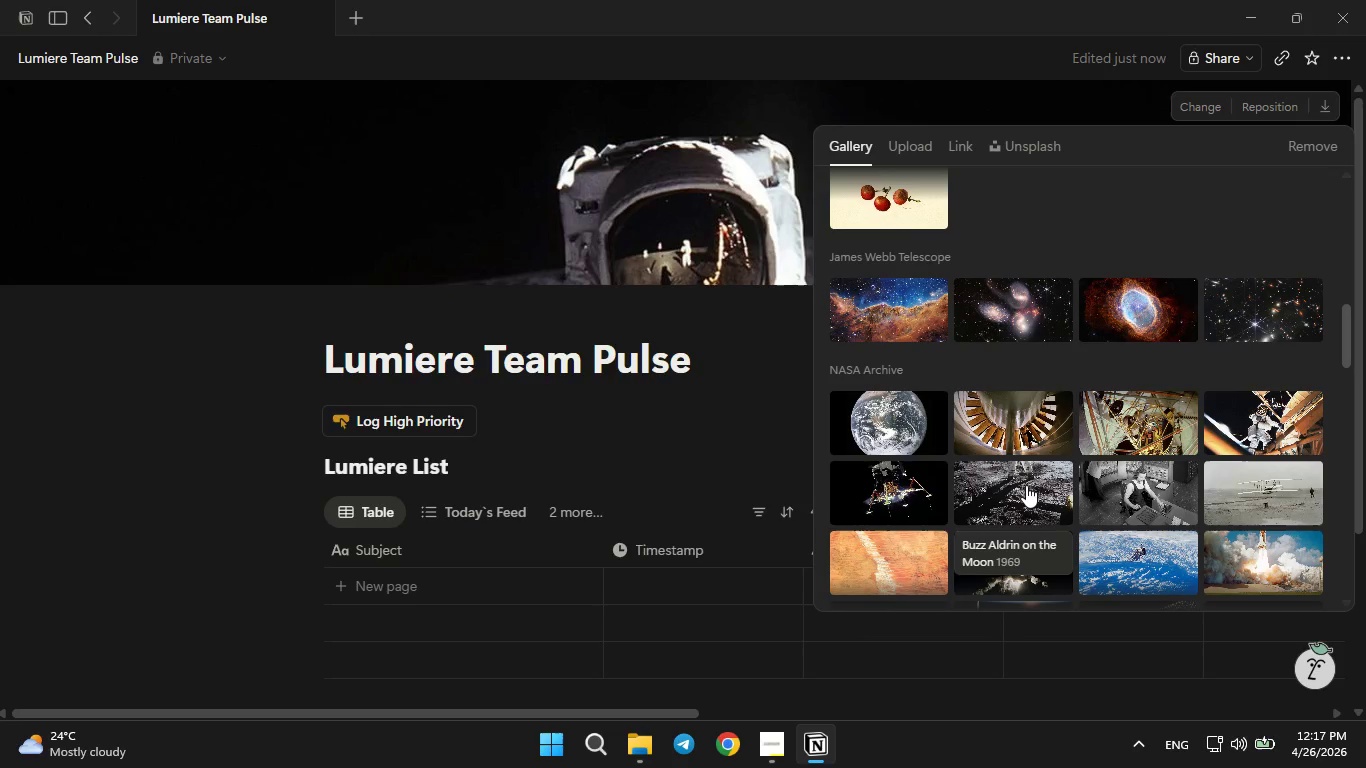 
left_click([550, 146])
 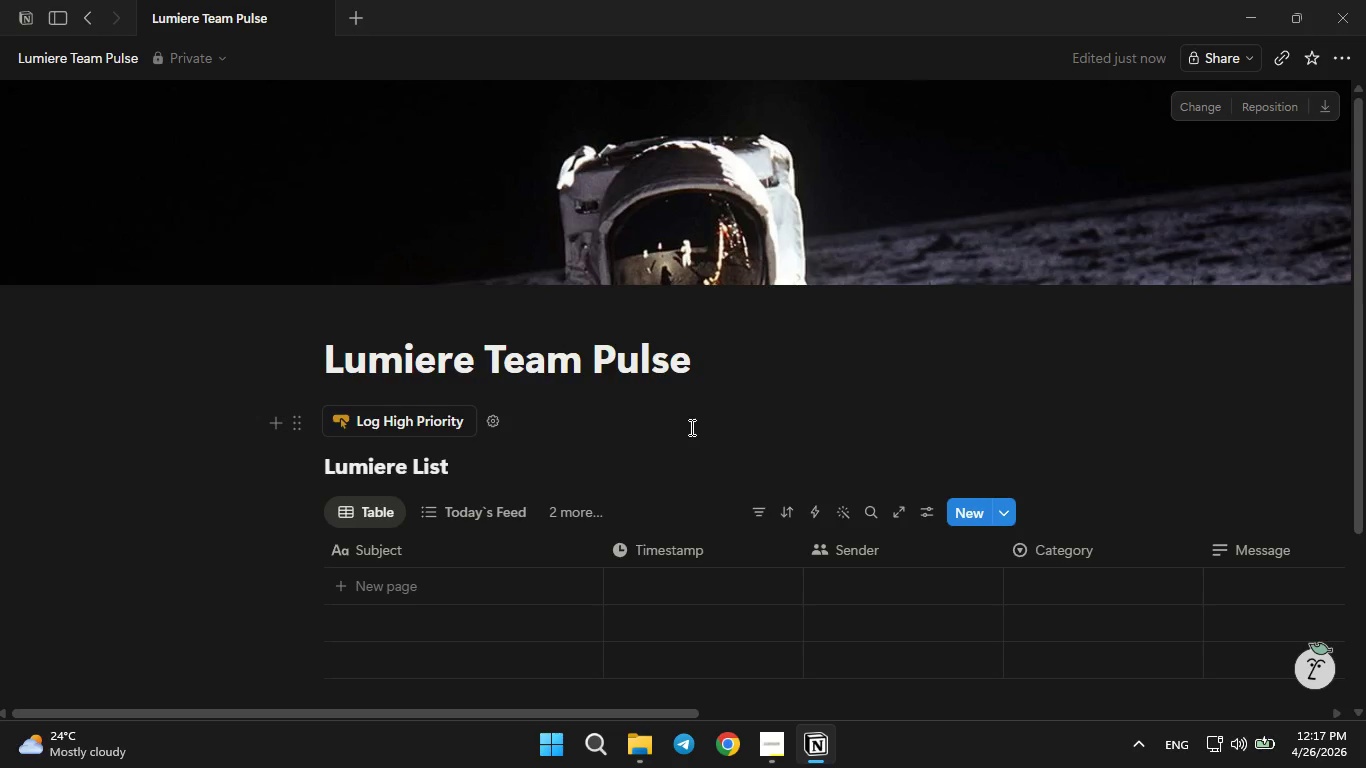 
wait(17.86)
 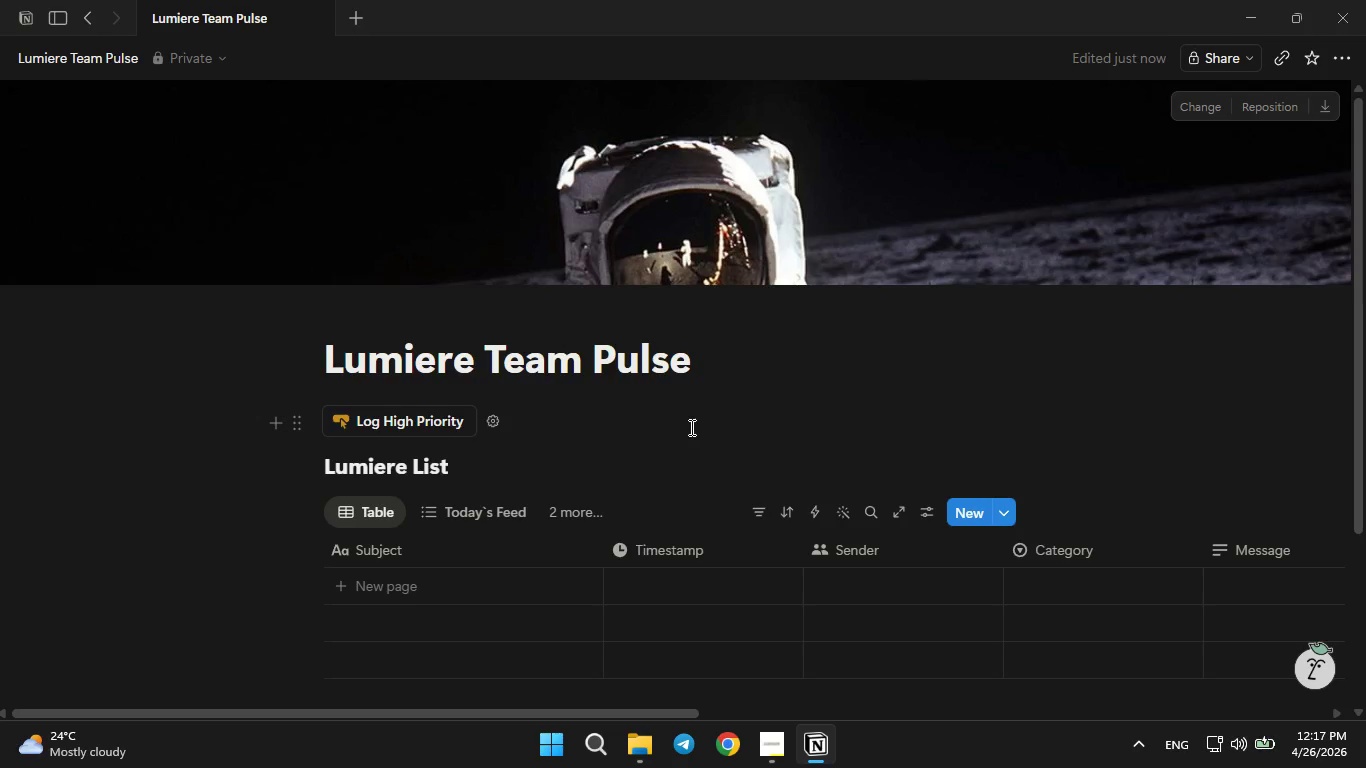 
left_click([470, 583])
 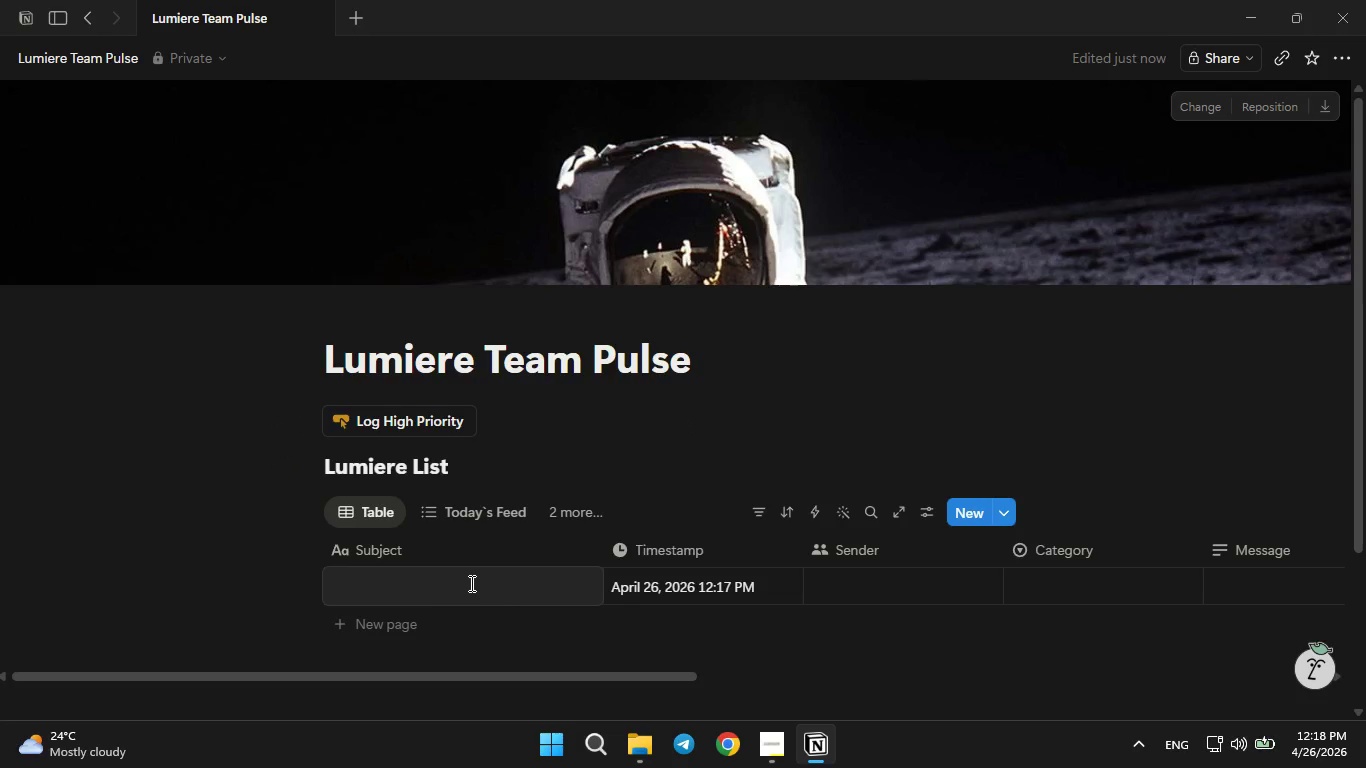 
type(Laer)
key(Backspace)
key(Backspace)
type(ser Fan Noise)
 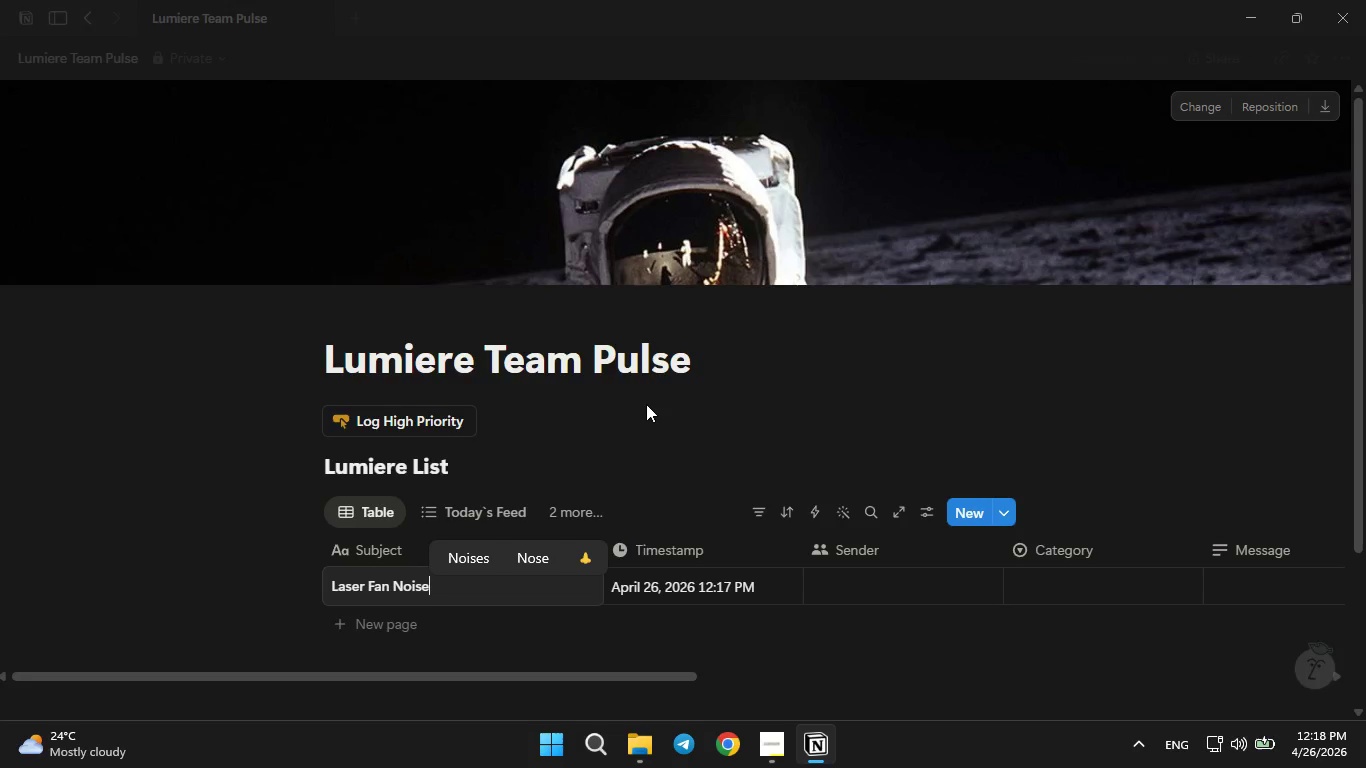 
left_click([644, 403])
 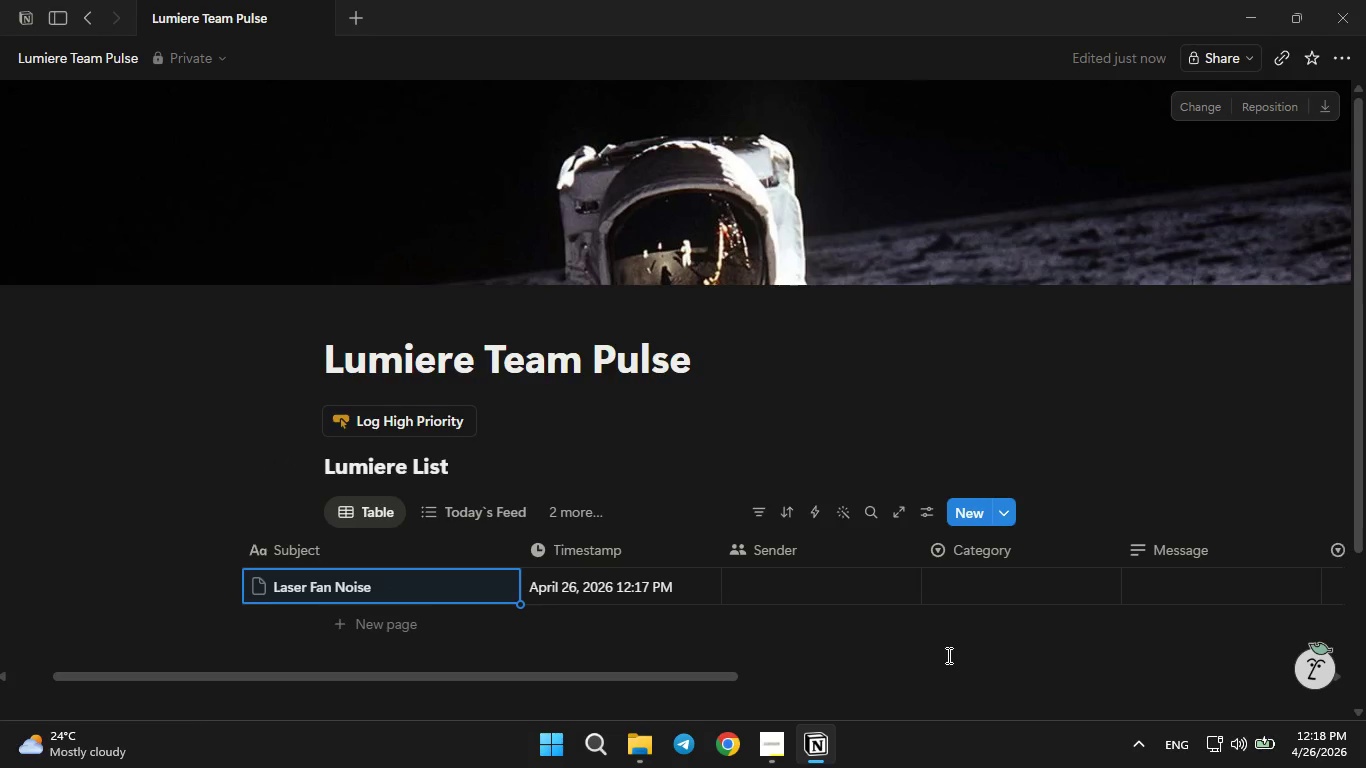 
left_click([769, 580])
 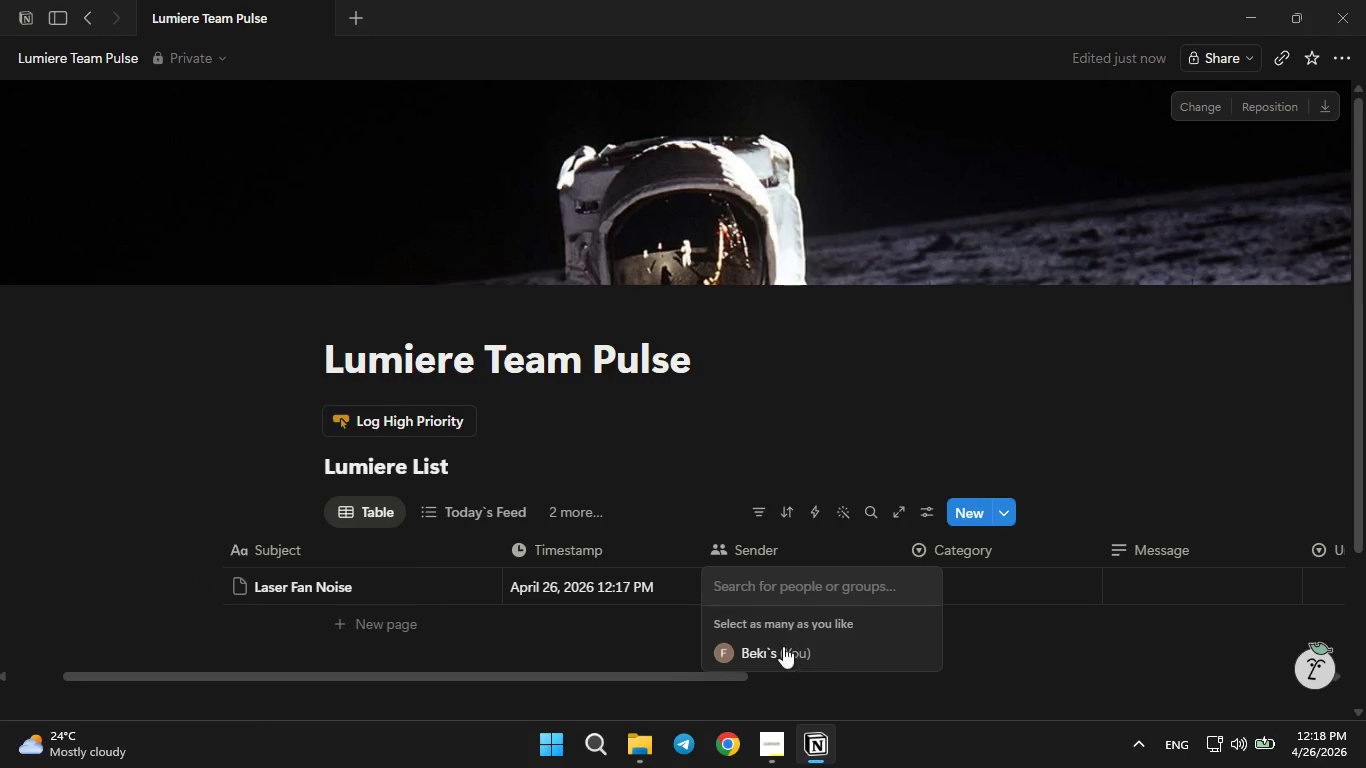 
left_click([780, 651])
 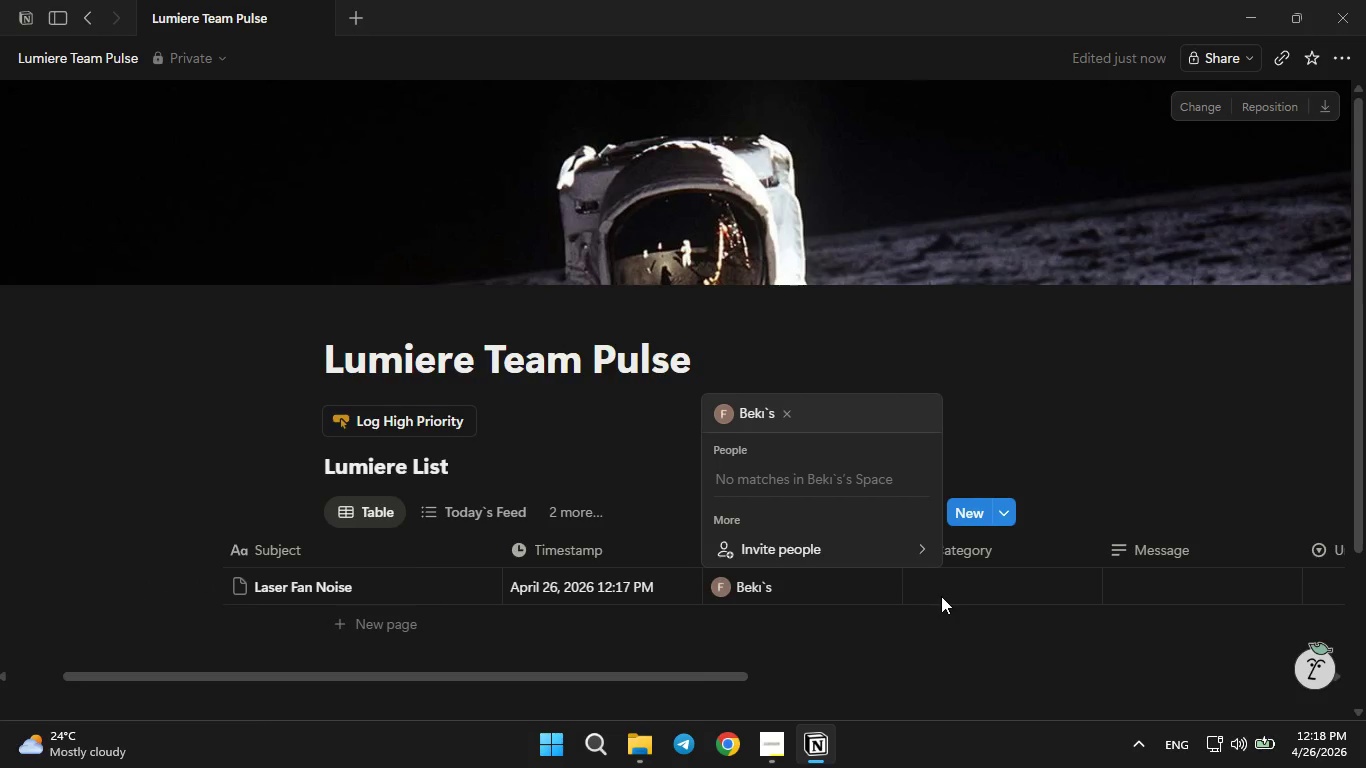 
left_click([943, 596])
 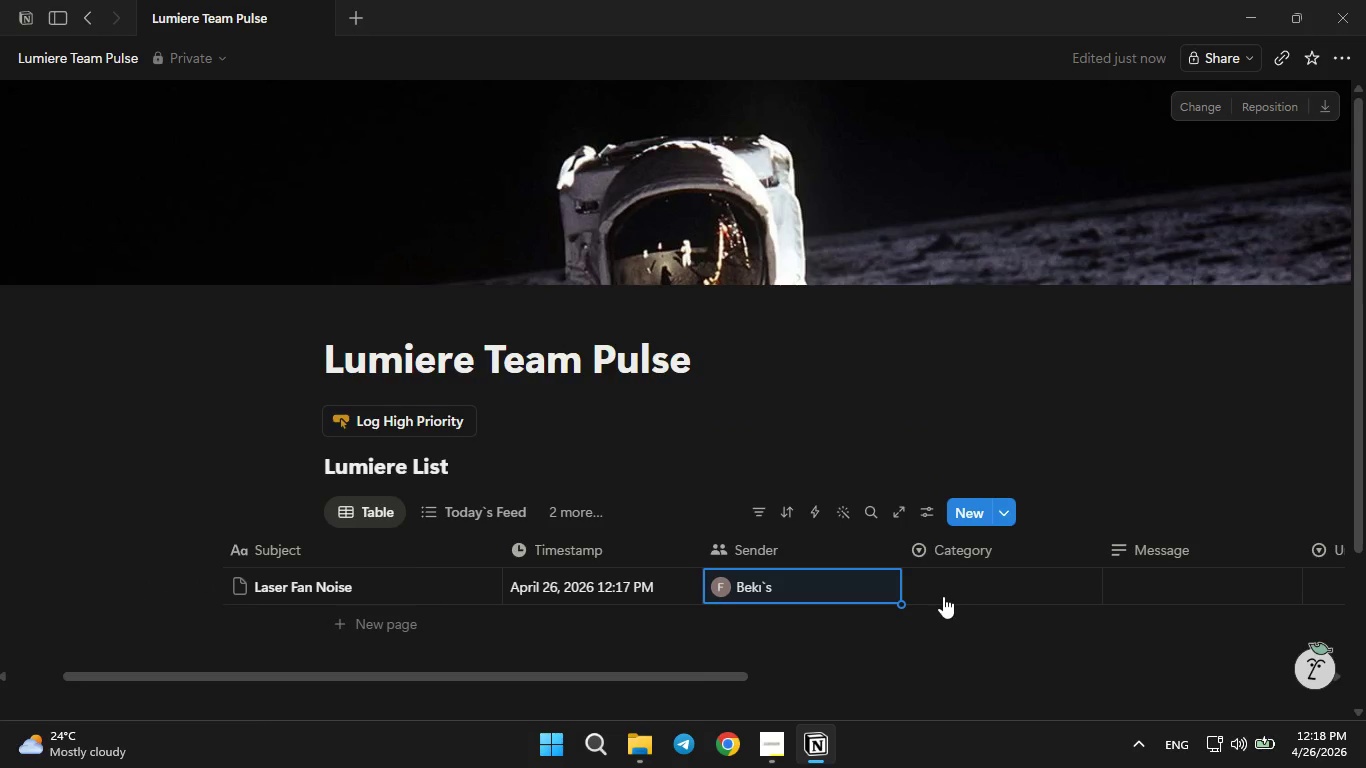 
left_click([943, 596])
 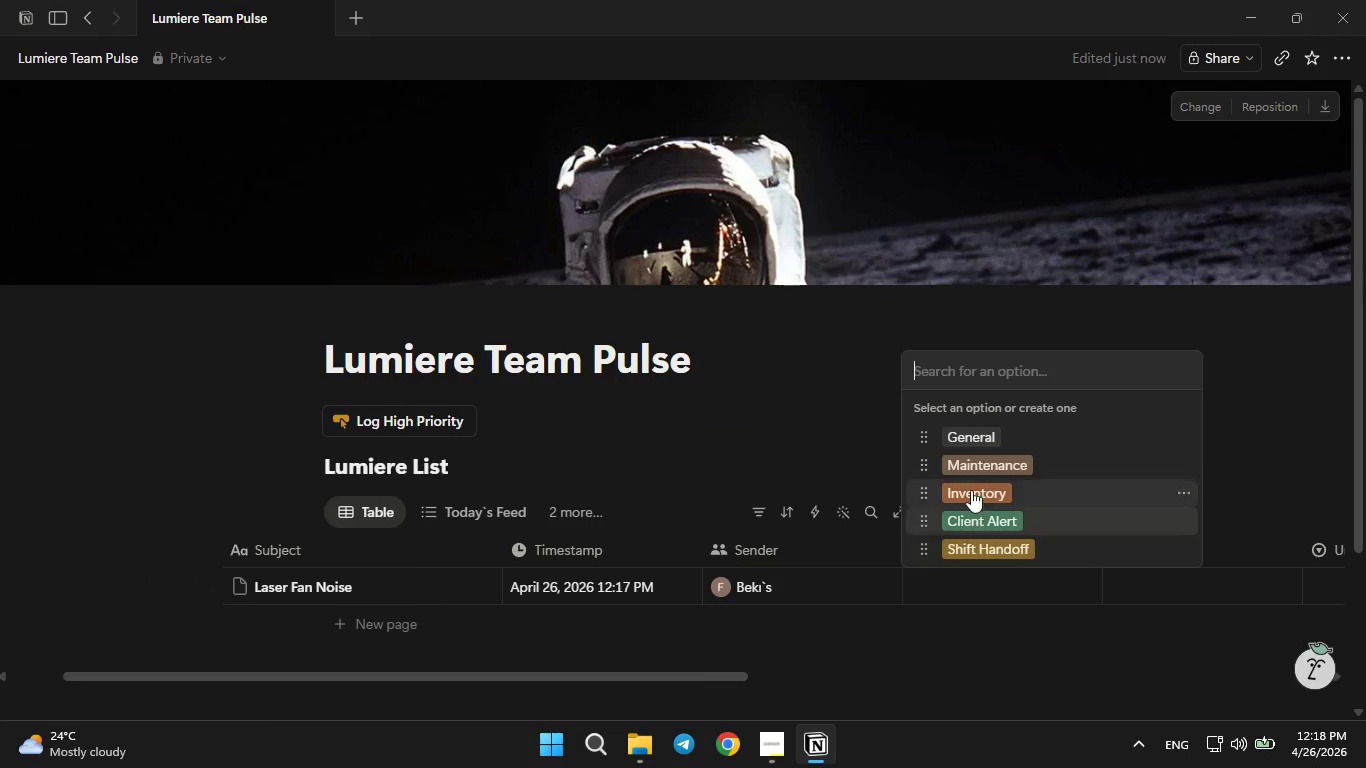 
left_click([971, 466])
 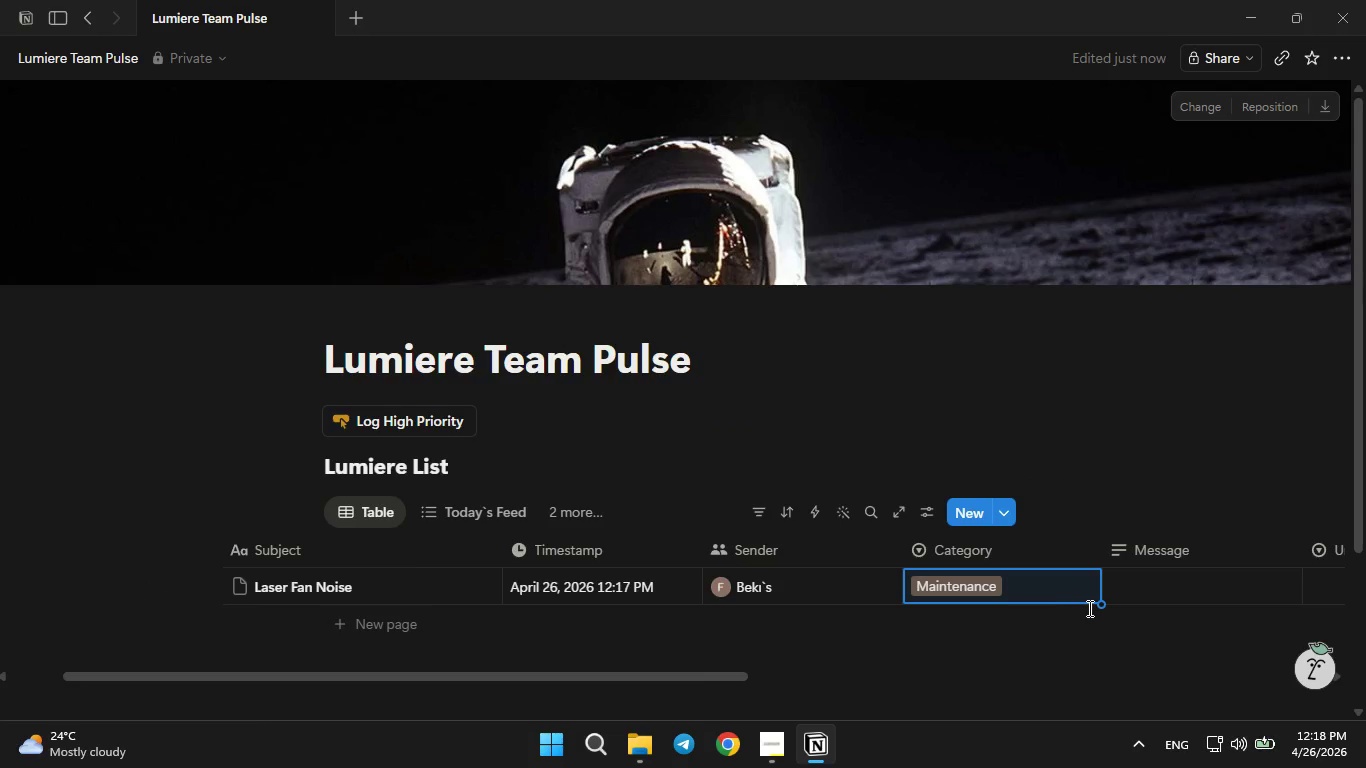 
left_click([1132, 599])
 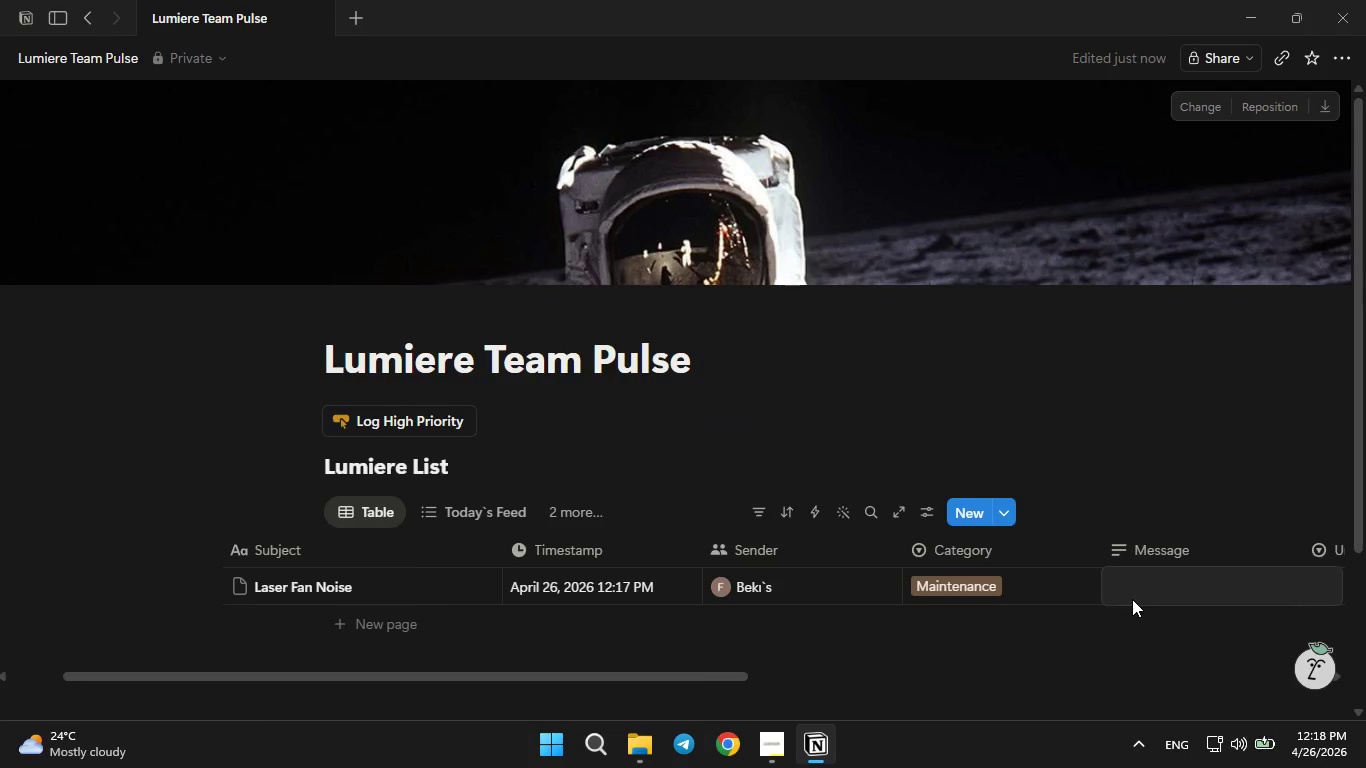 
type(Room 3 laser cooling unit fan making a)
 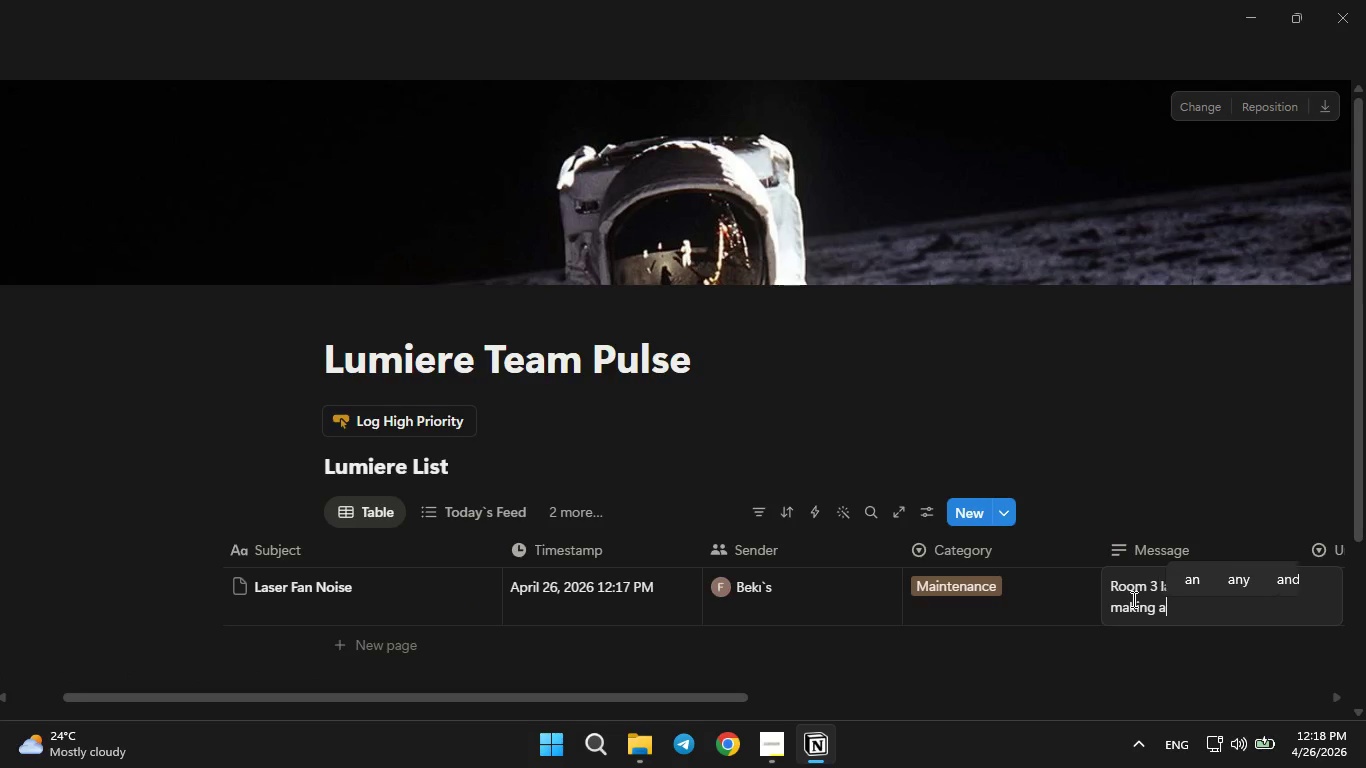 
key(Alt+AltLeft)
 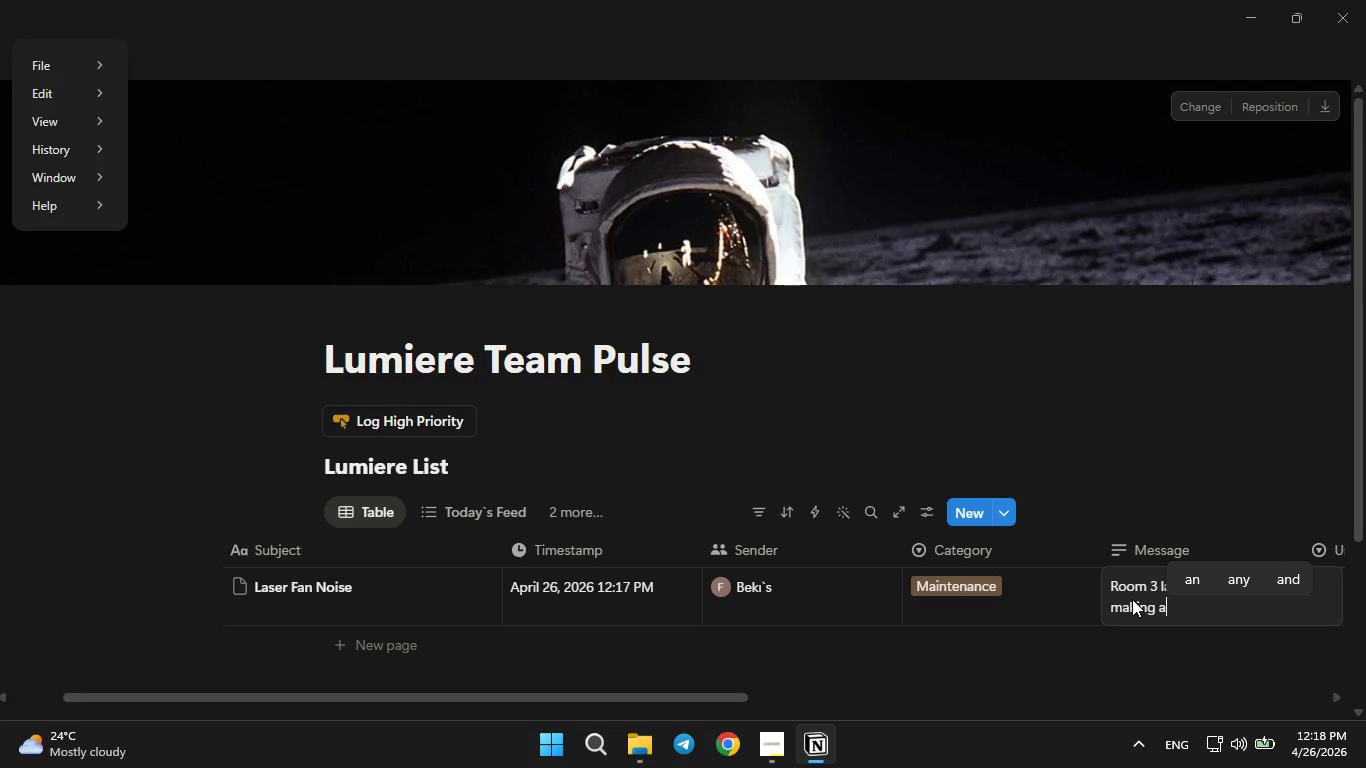 
type( fr)
 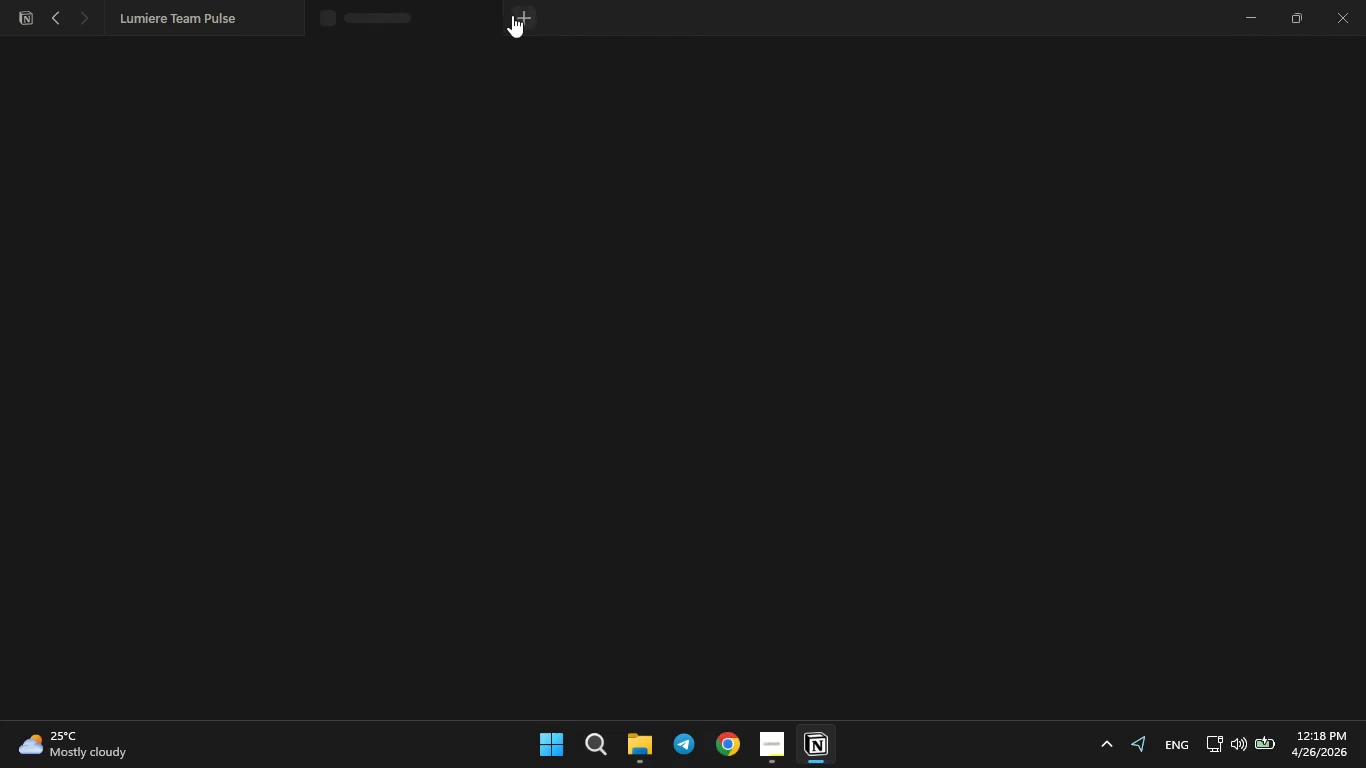 
left_click([196, 13])
 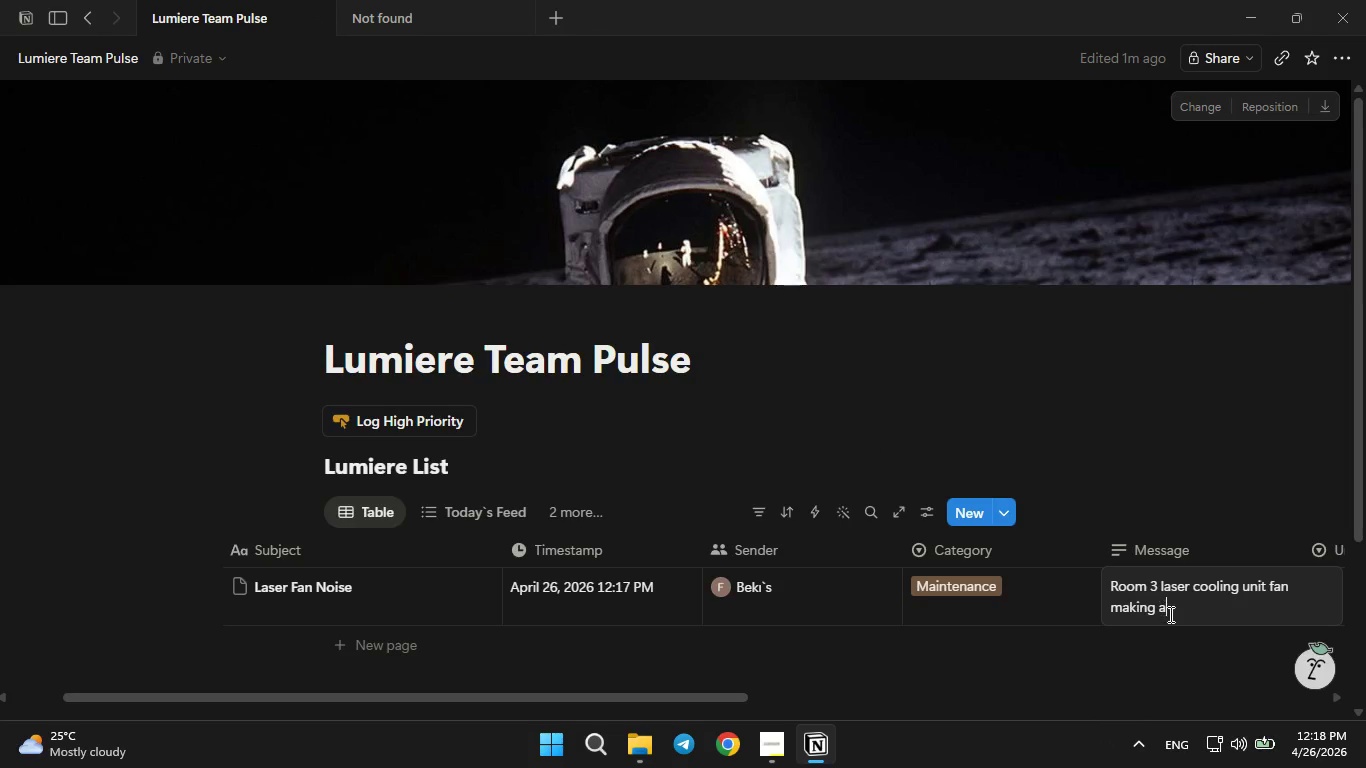 
left_click([1177, 615])
 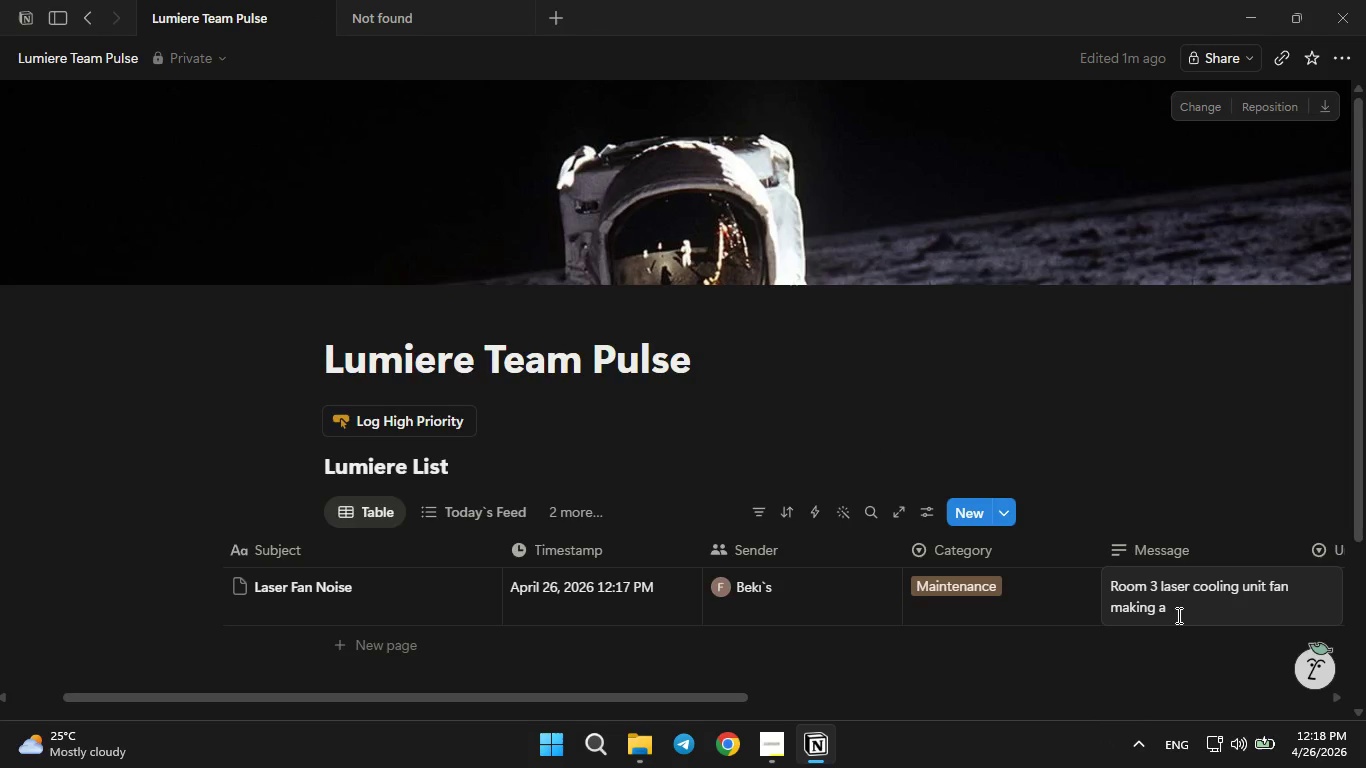 
type( grinding noise.)
 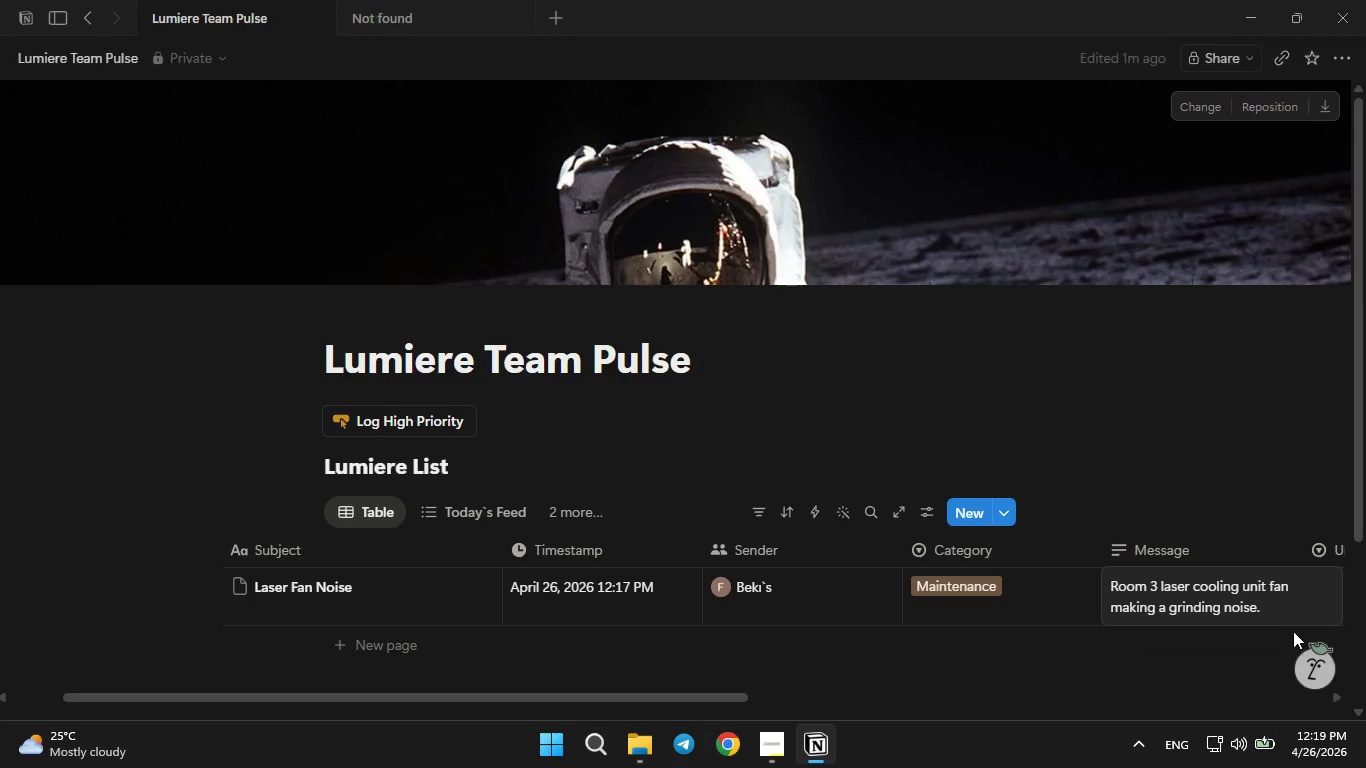 
left_click([1162, 673])
 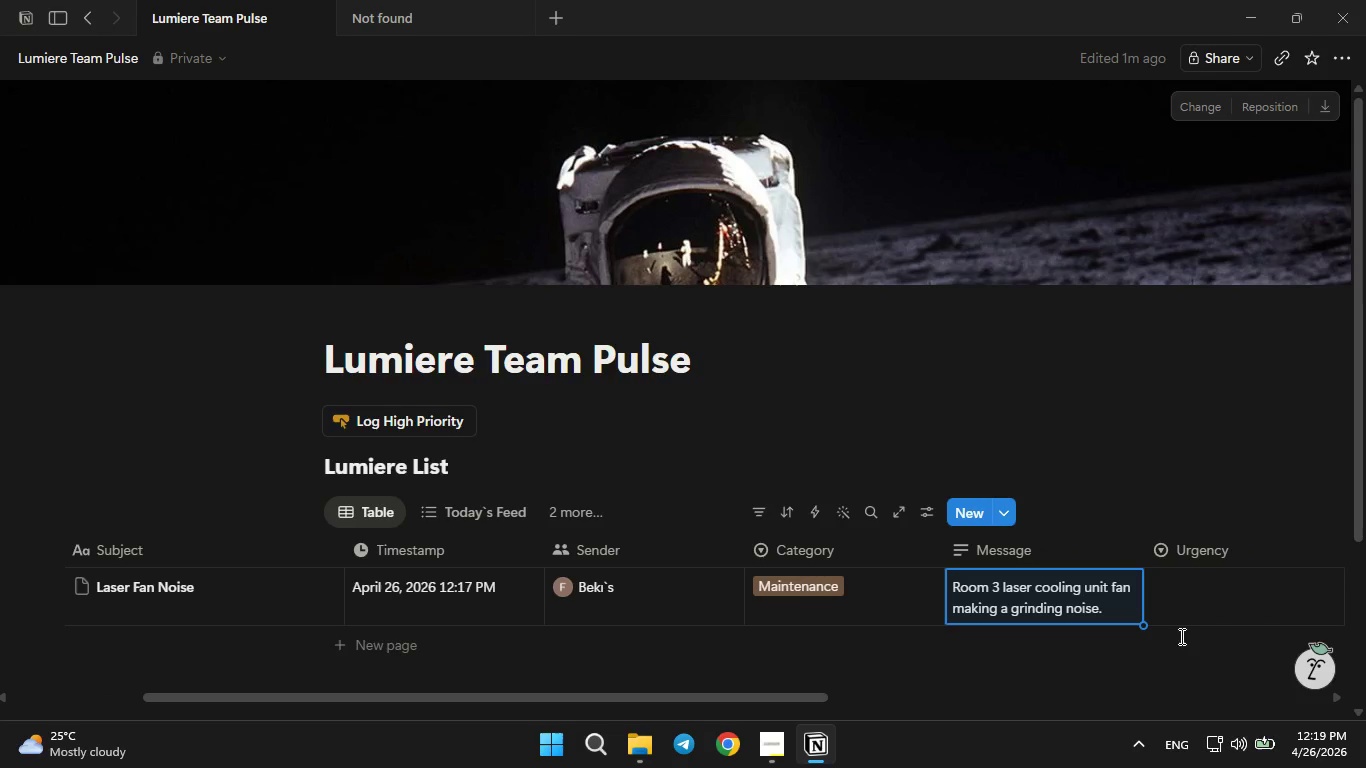 
left_click([1180, 618])
 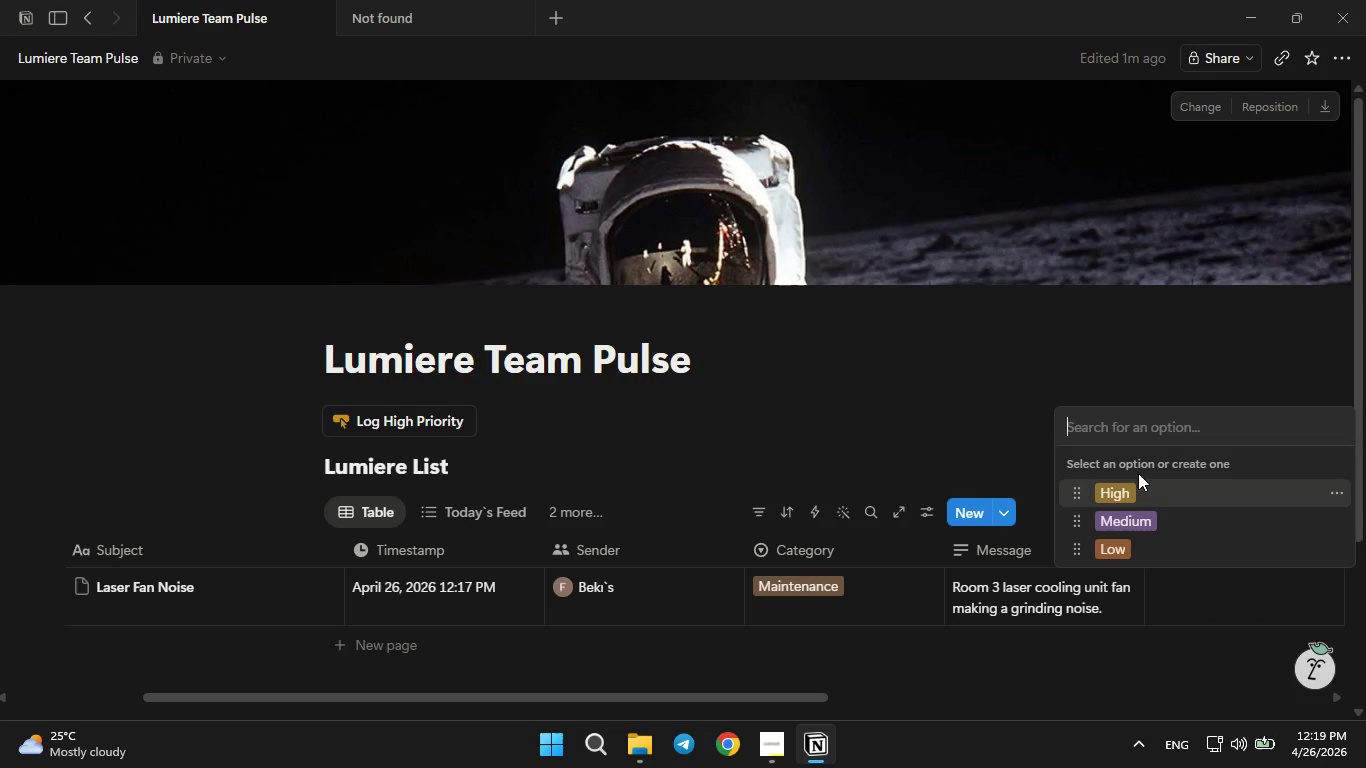 
left_click([1123, 486])
 